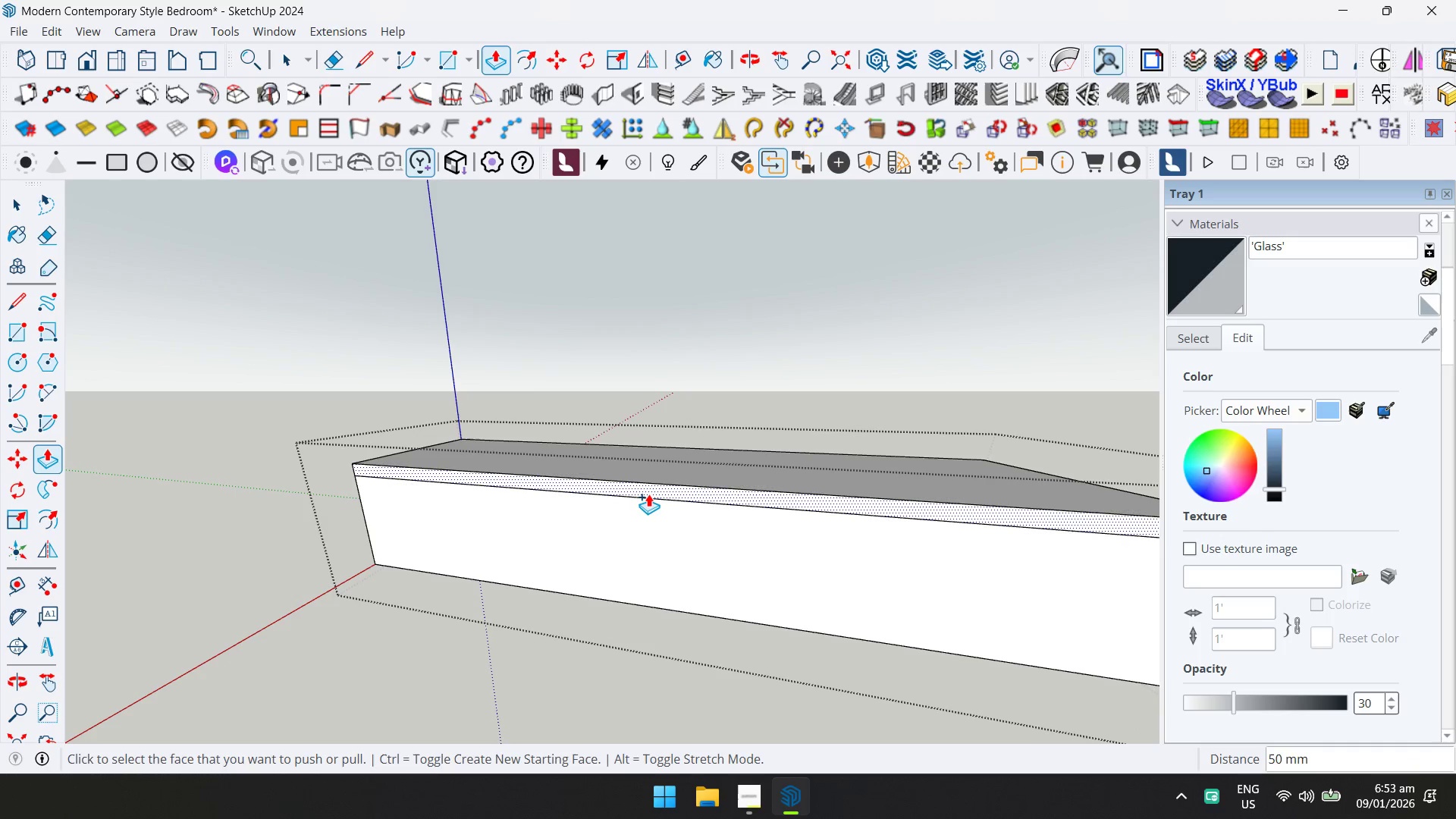 
type(d50)
 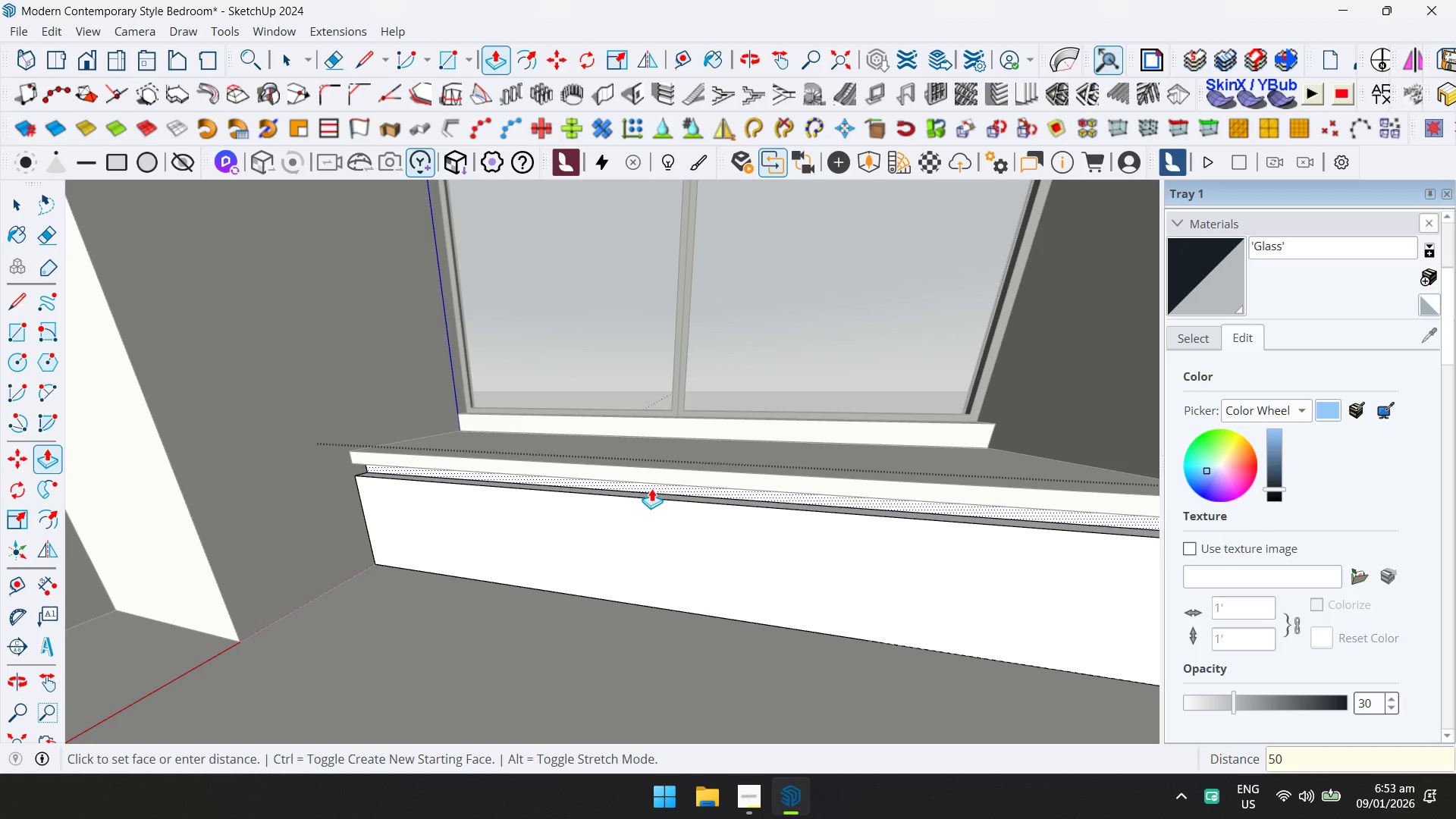 
key(Enter)
 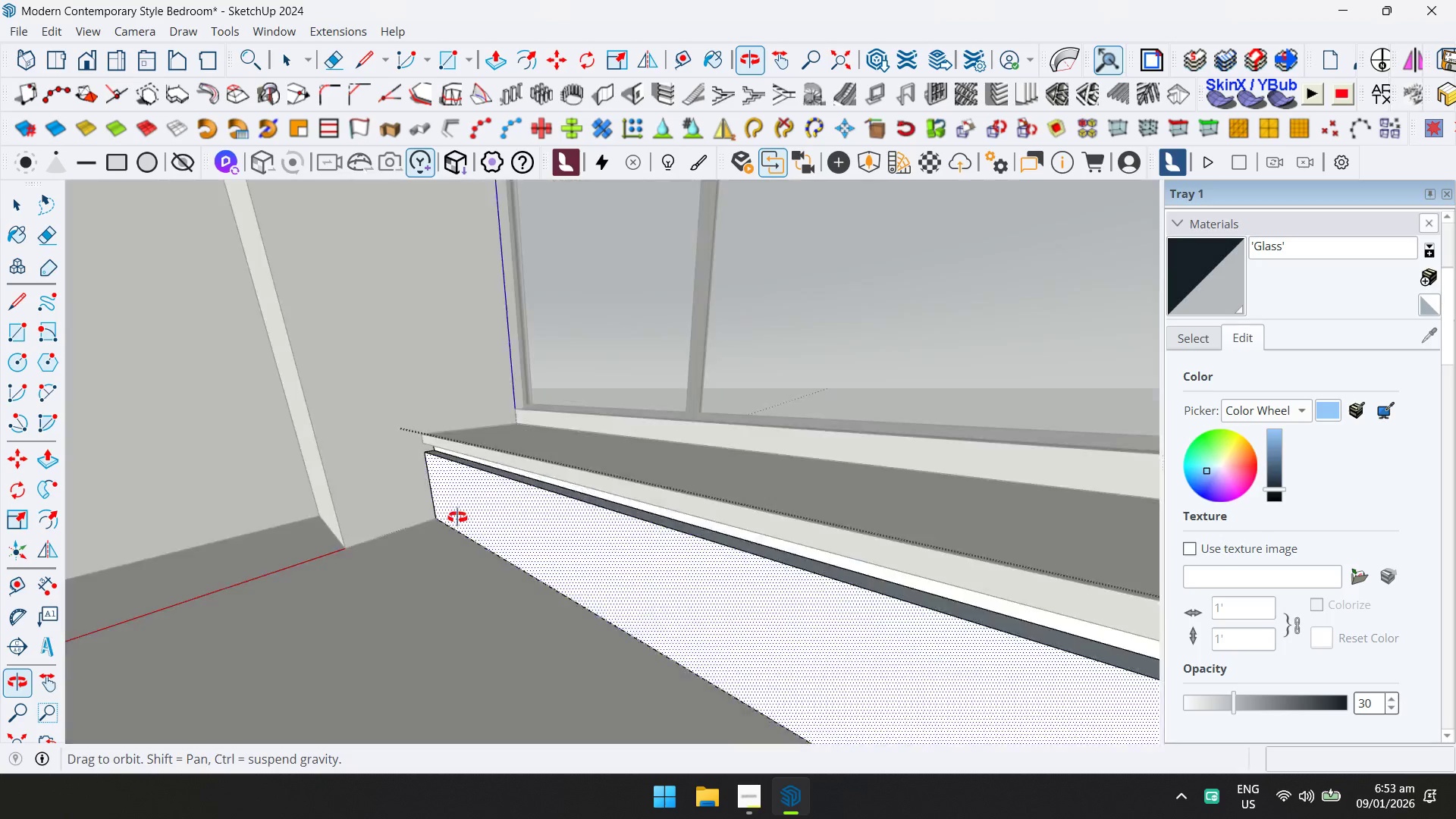 
left_click([583, 536])
 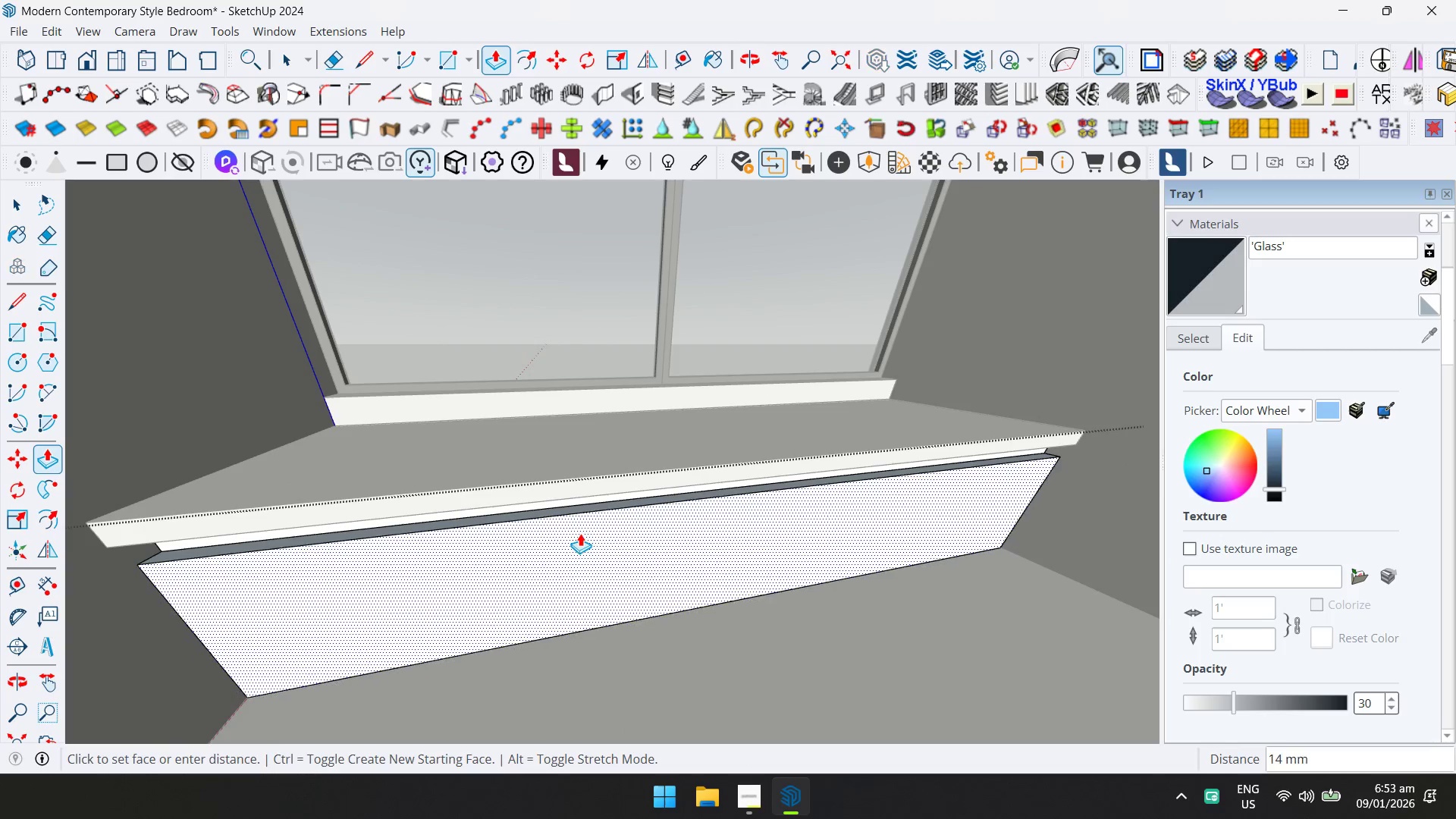 
scroll: coordinate [597, 528], scroll_direction: up, amount: 3.0
 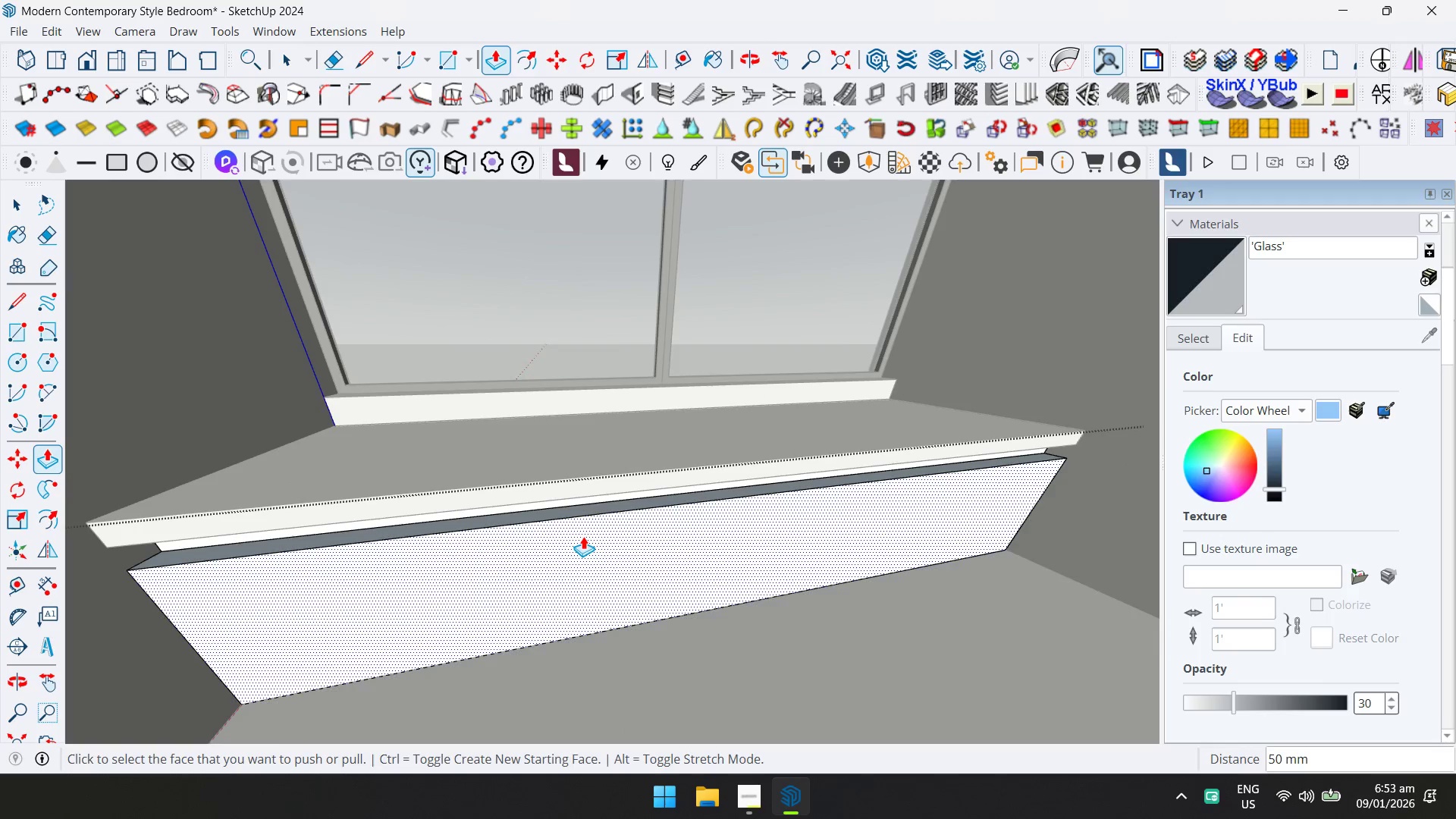 
type(25)
 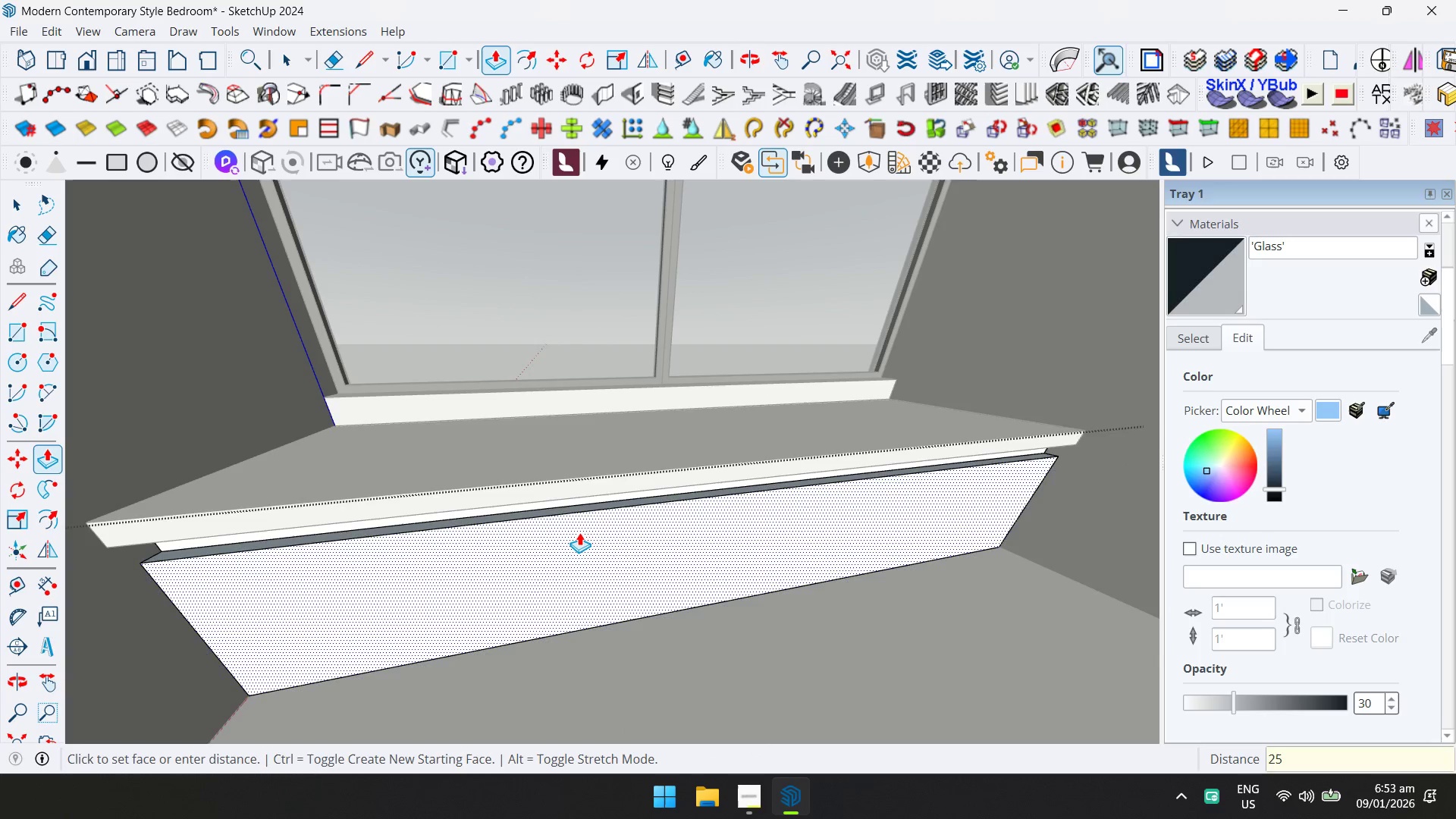 
key(Enter)
 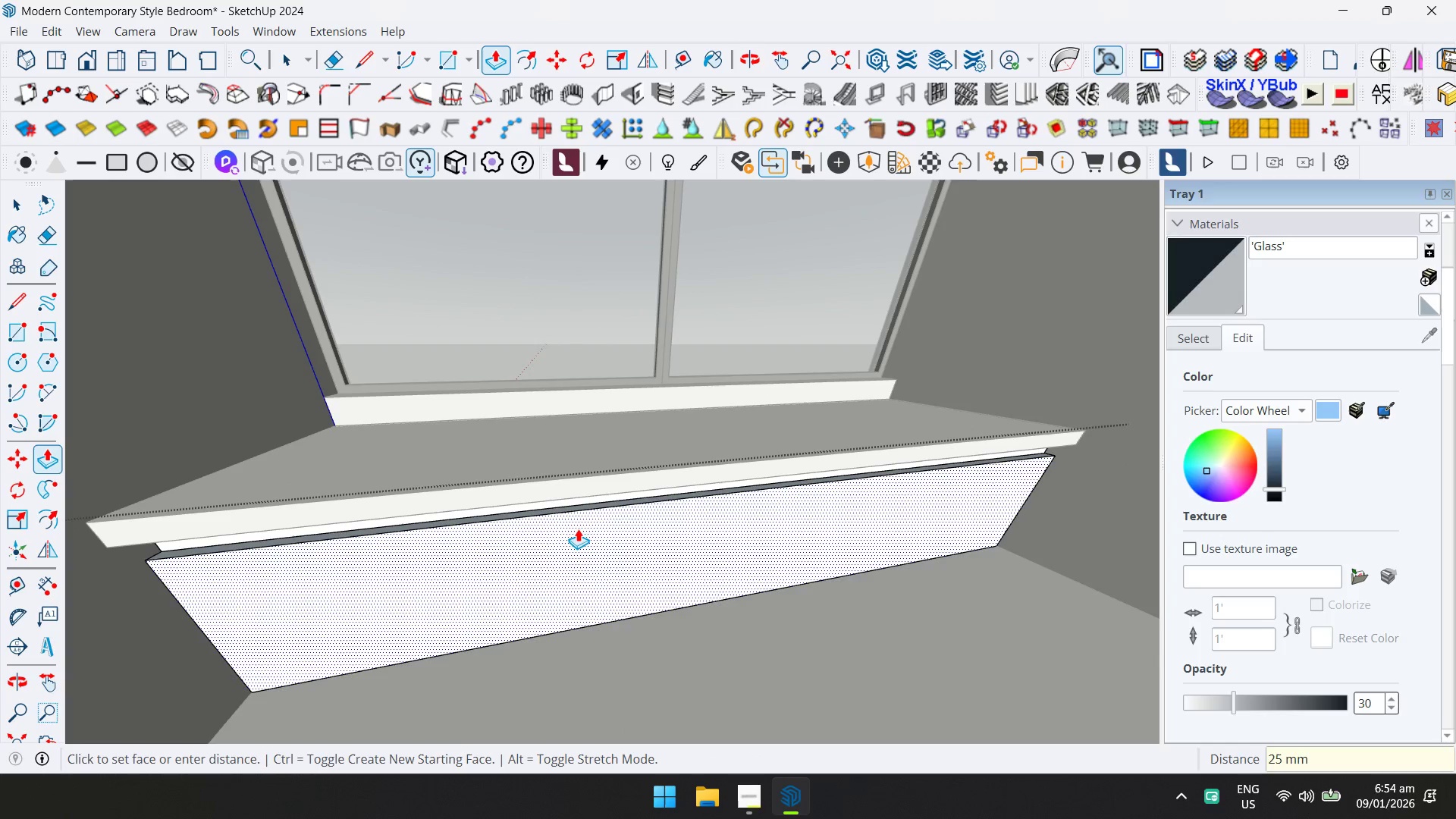 
key(D)
 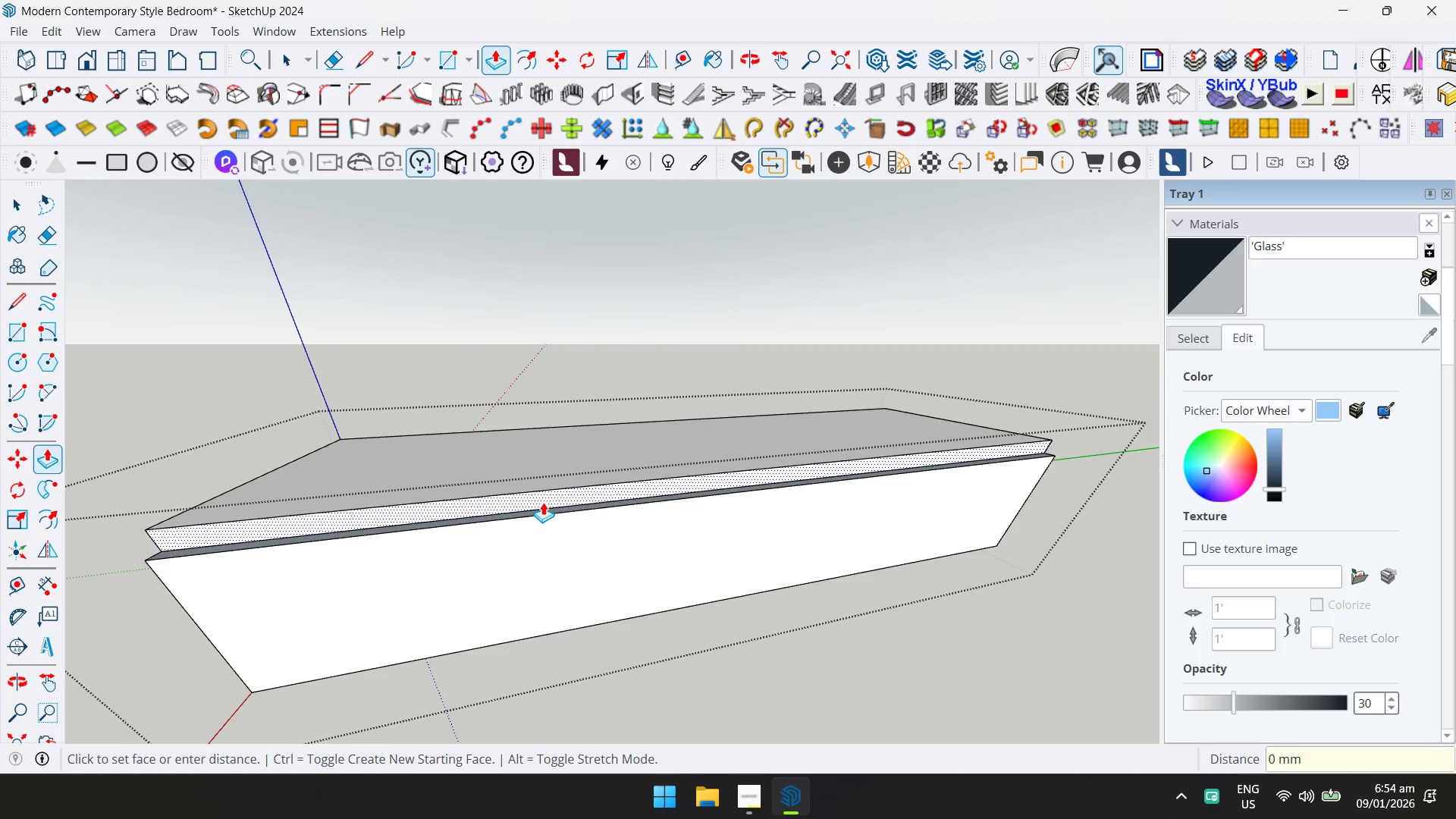 
double_click([543, 502])
 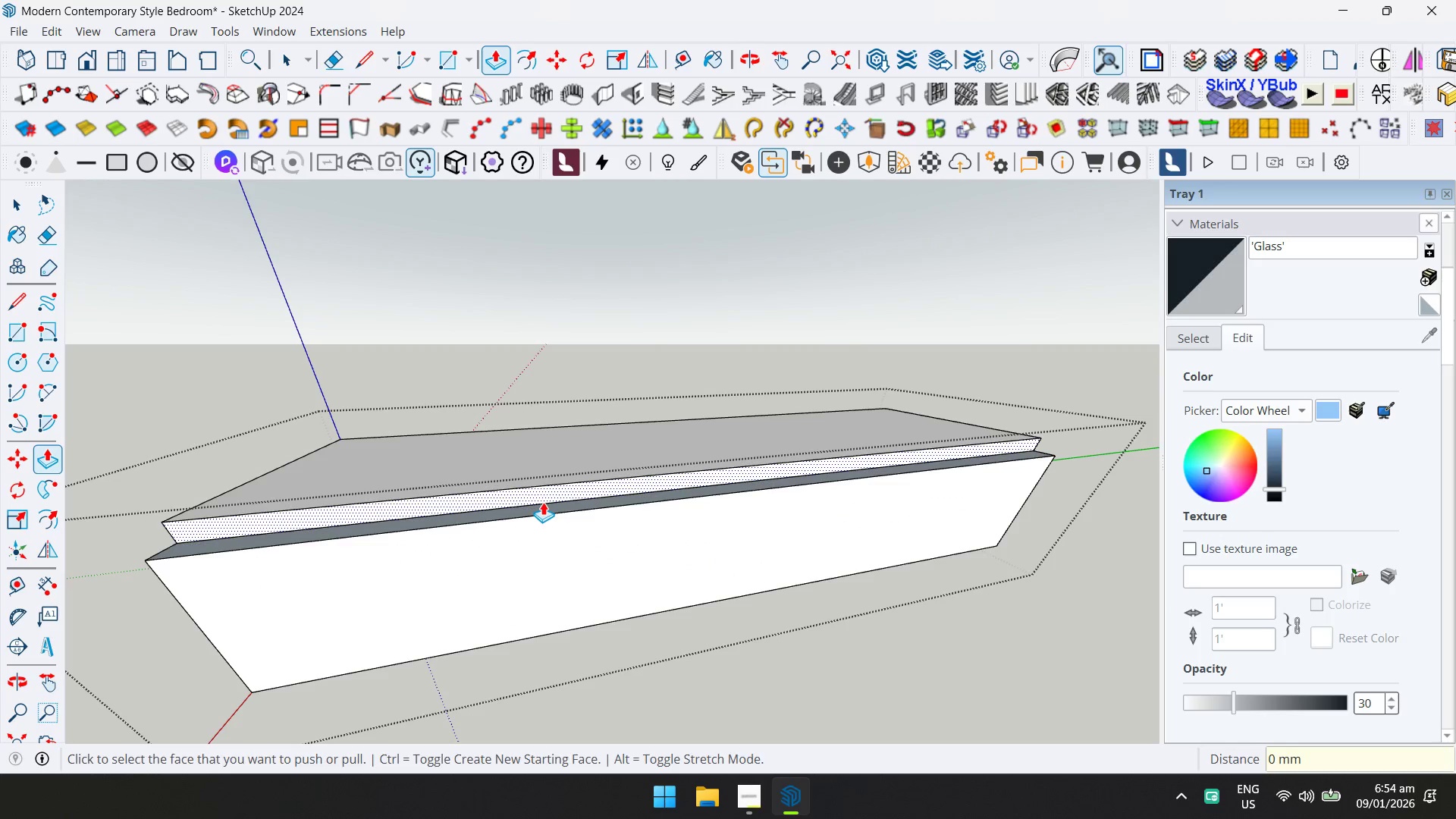 
key(Space)
 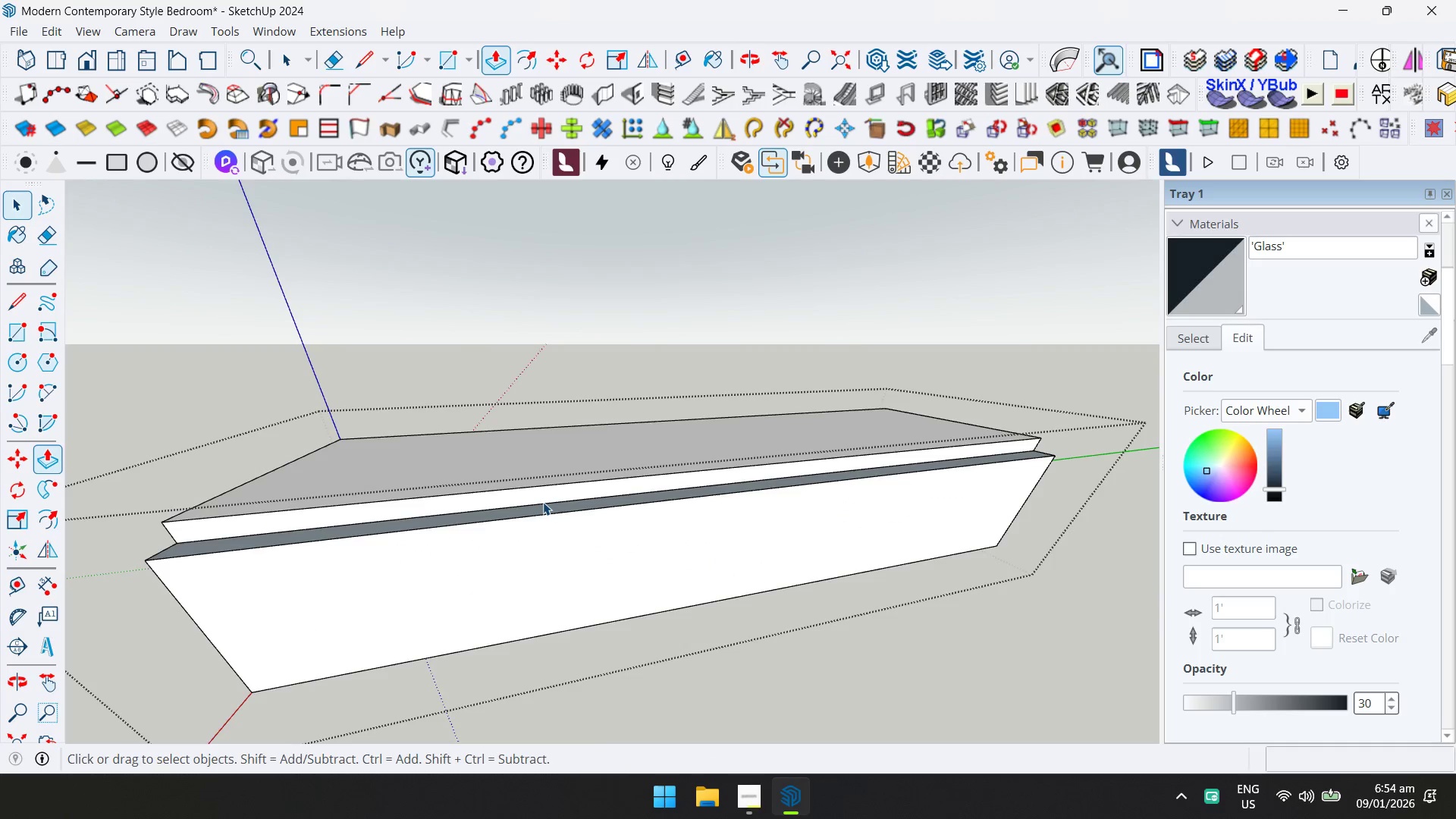 
key(Escape)
 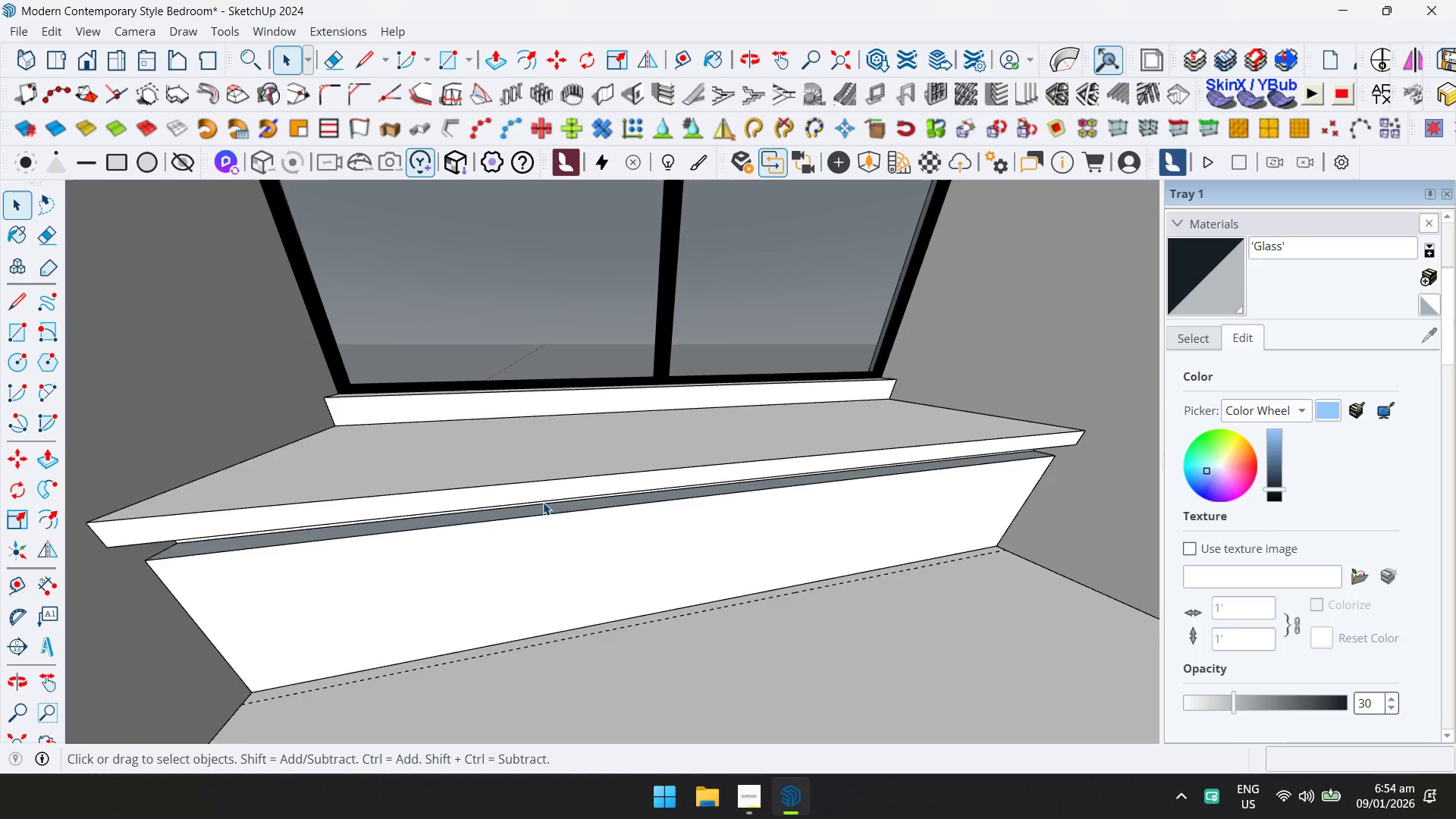 
key(Control+ControlLeft)
 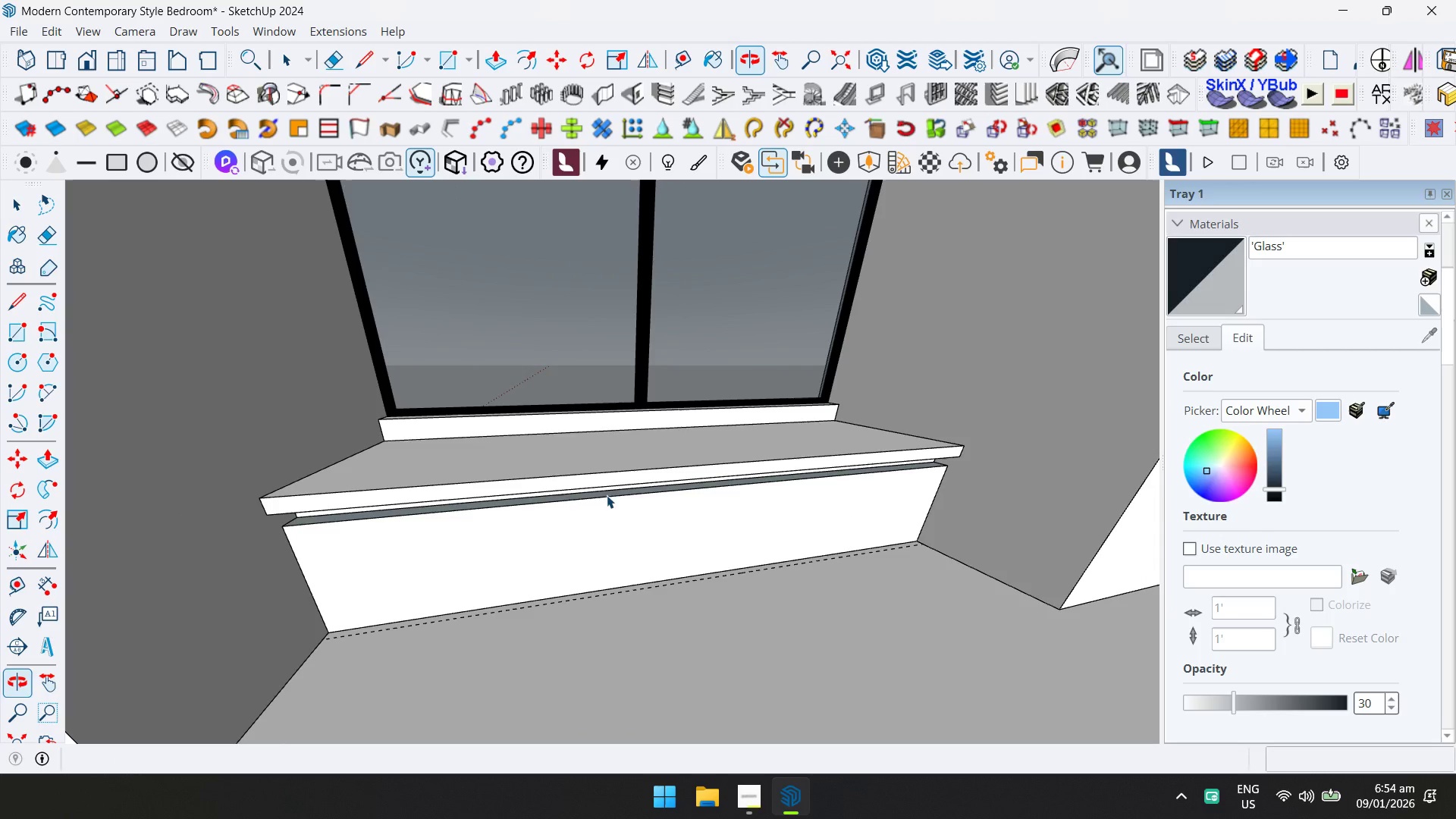 
scroll: coordinate [558, 505], scroll_direction: down, amount: 4.0
 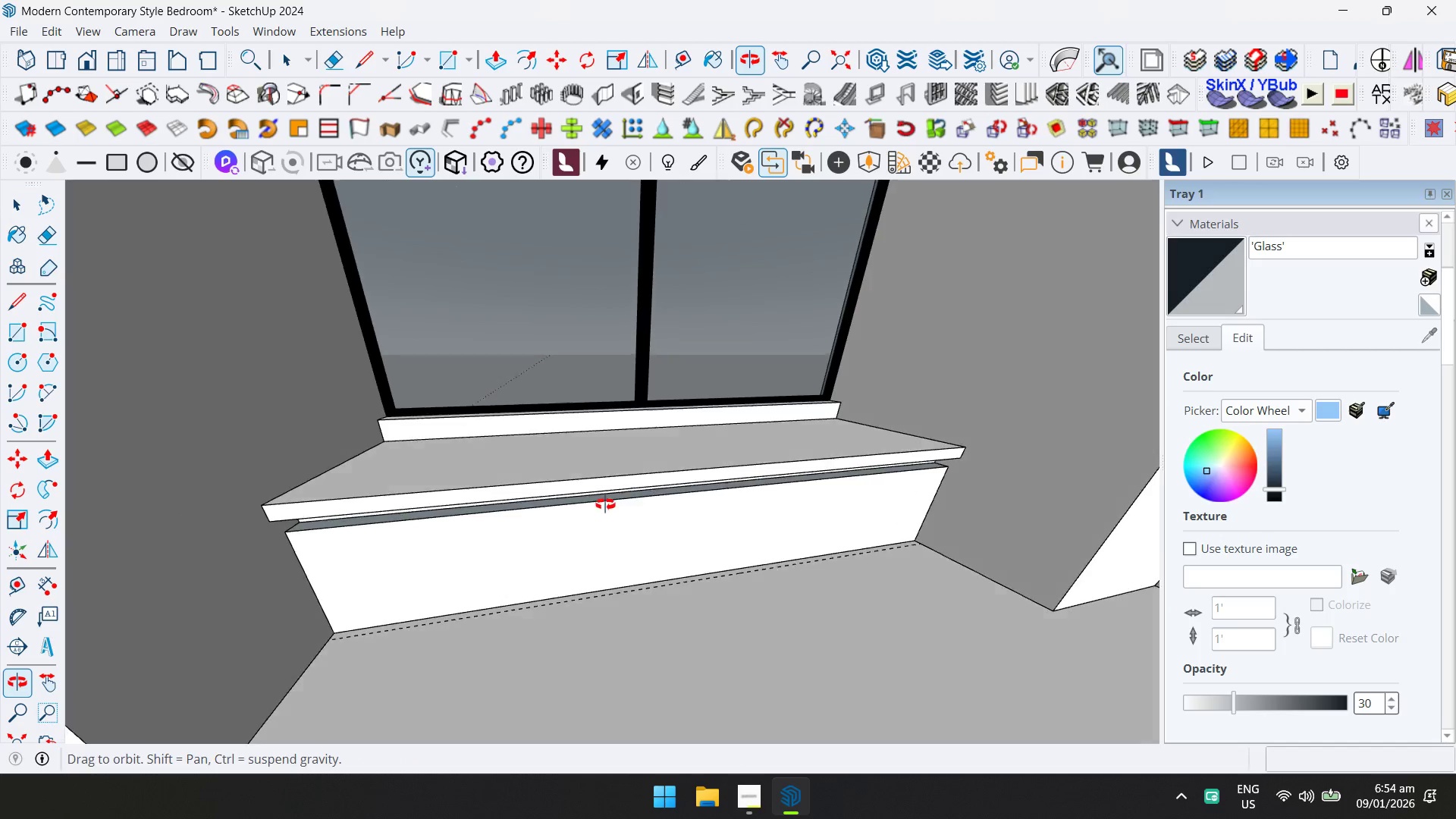 
key(Control+S)
 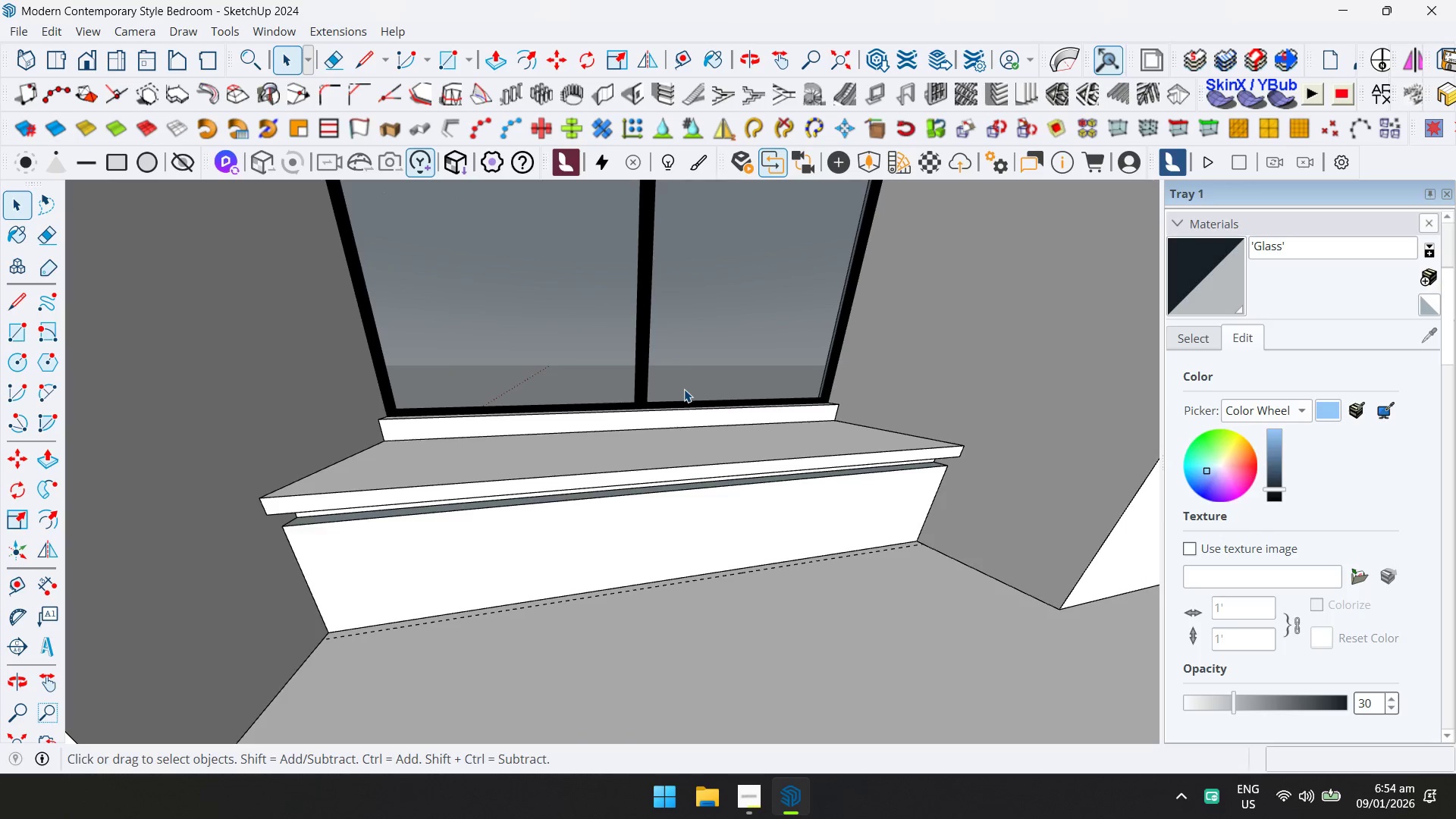 
wait(5.11)
 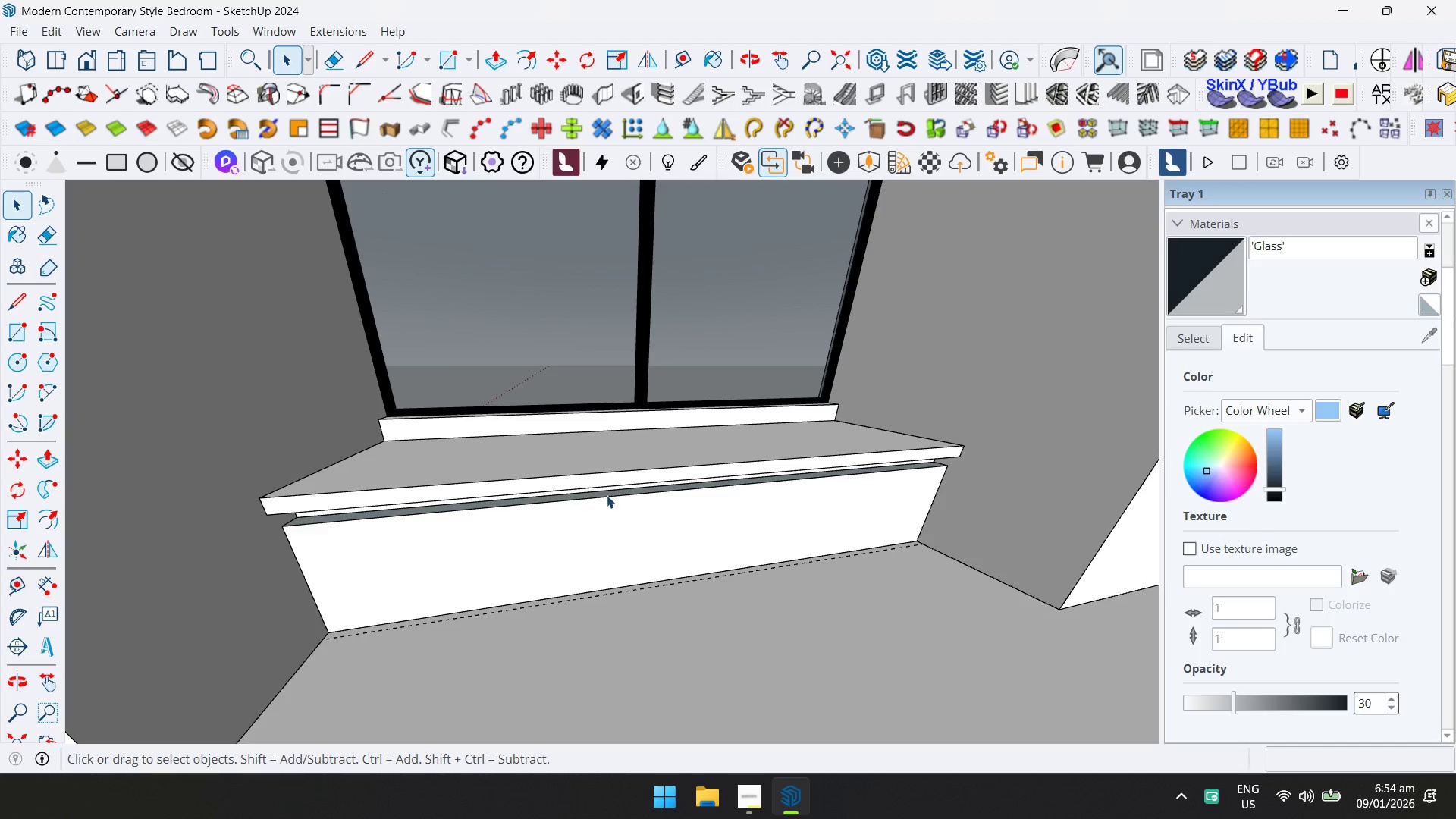 
scroll: coordinate [734, 469], scroll_direction: down, amount: 4.0
 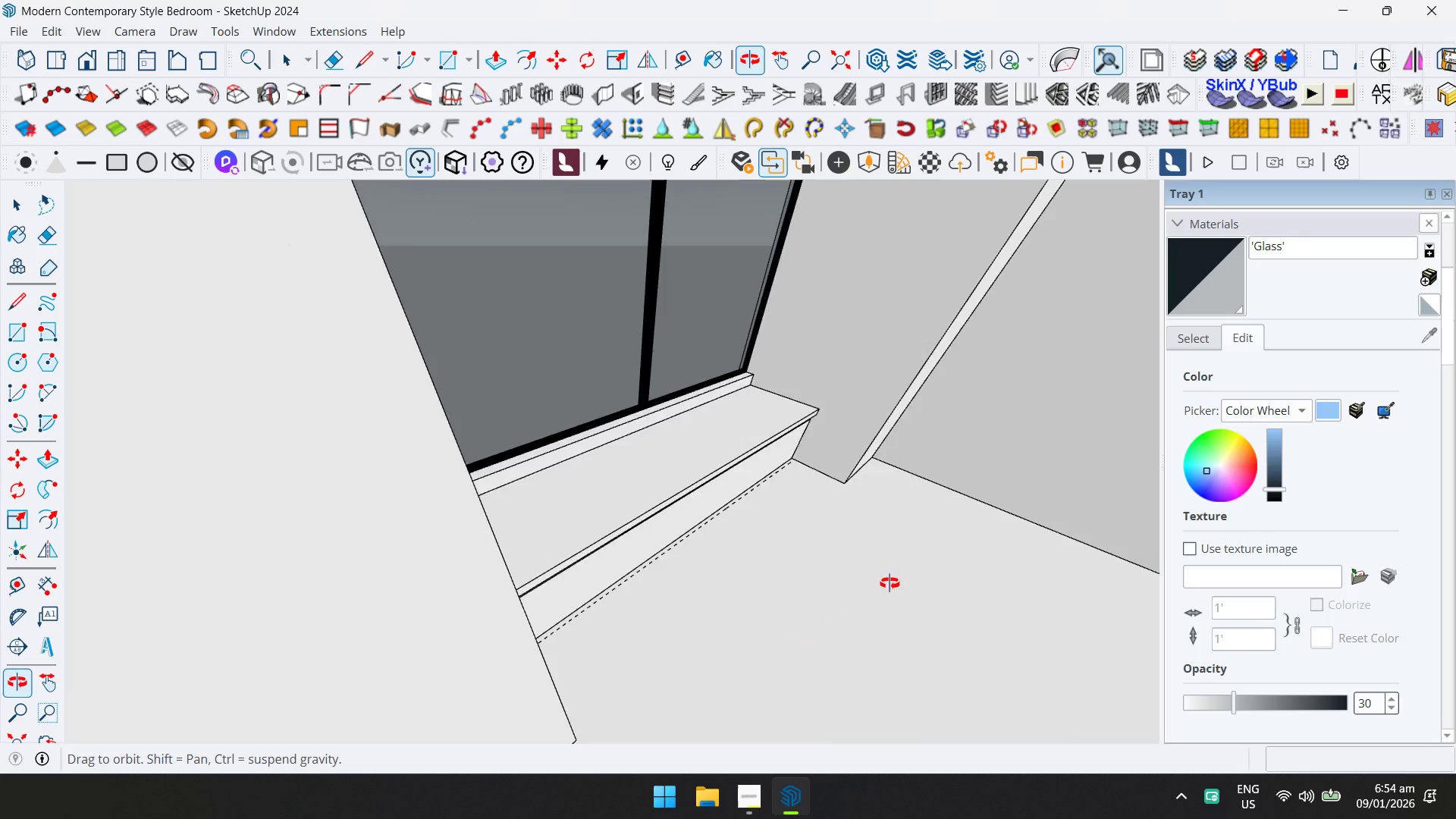 
left_click([809, 484])
 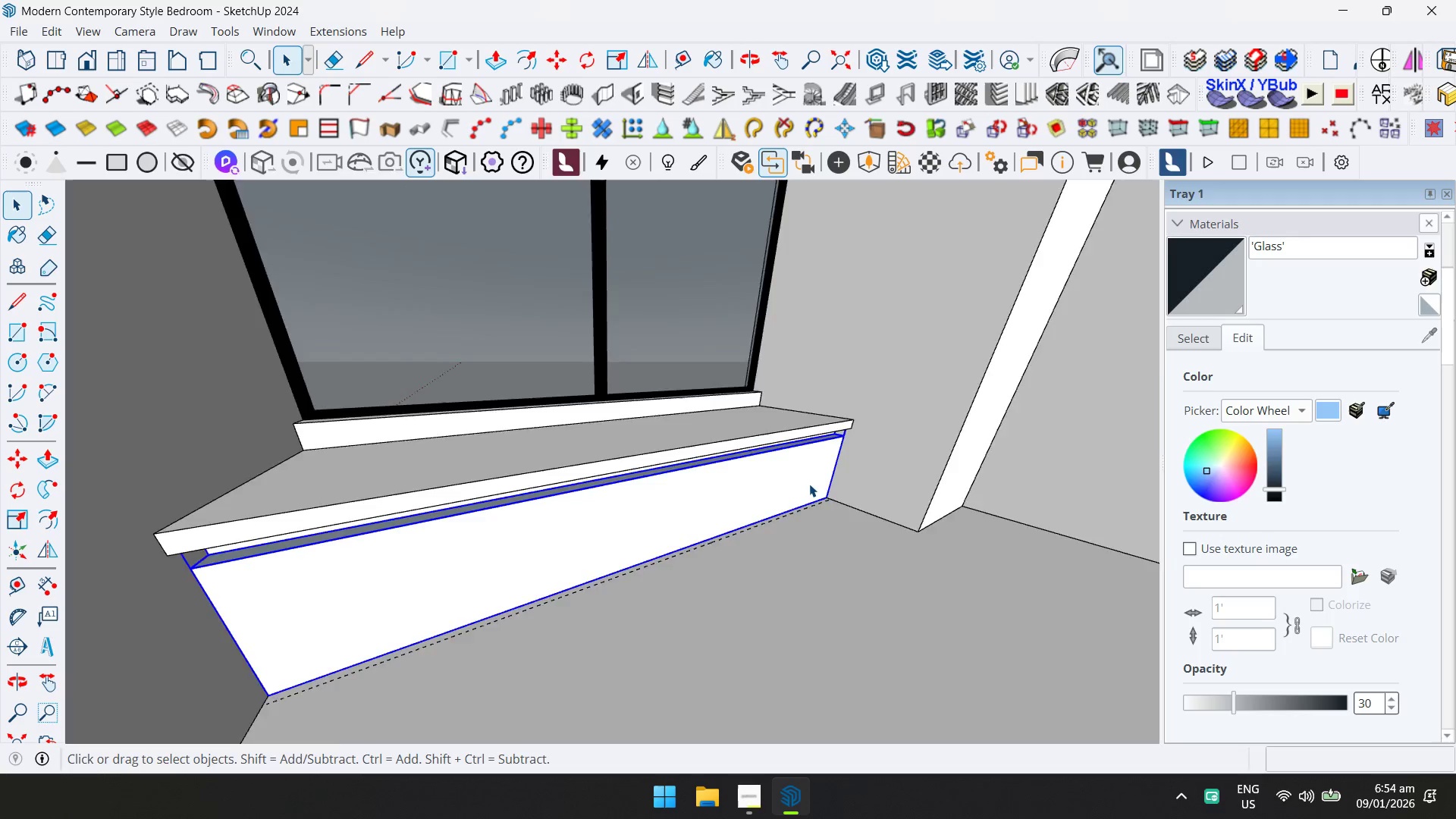 
scroll: coordinate [809, 484], scroll_direction: up, amount: 3.0
 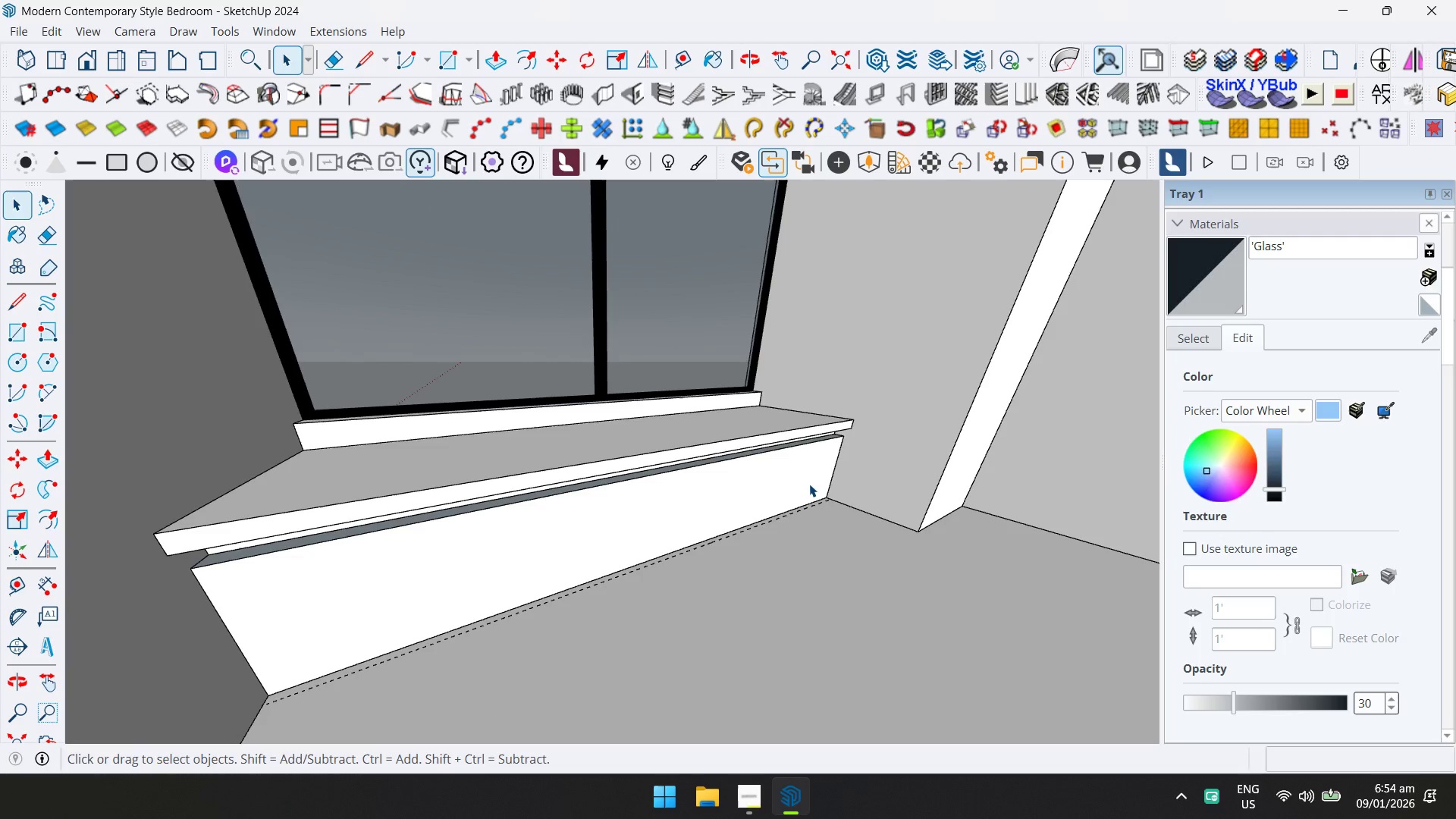 
double_click([809, 484])
 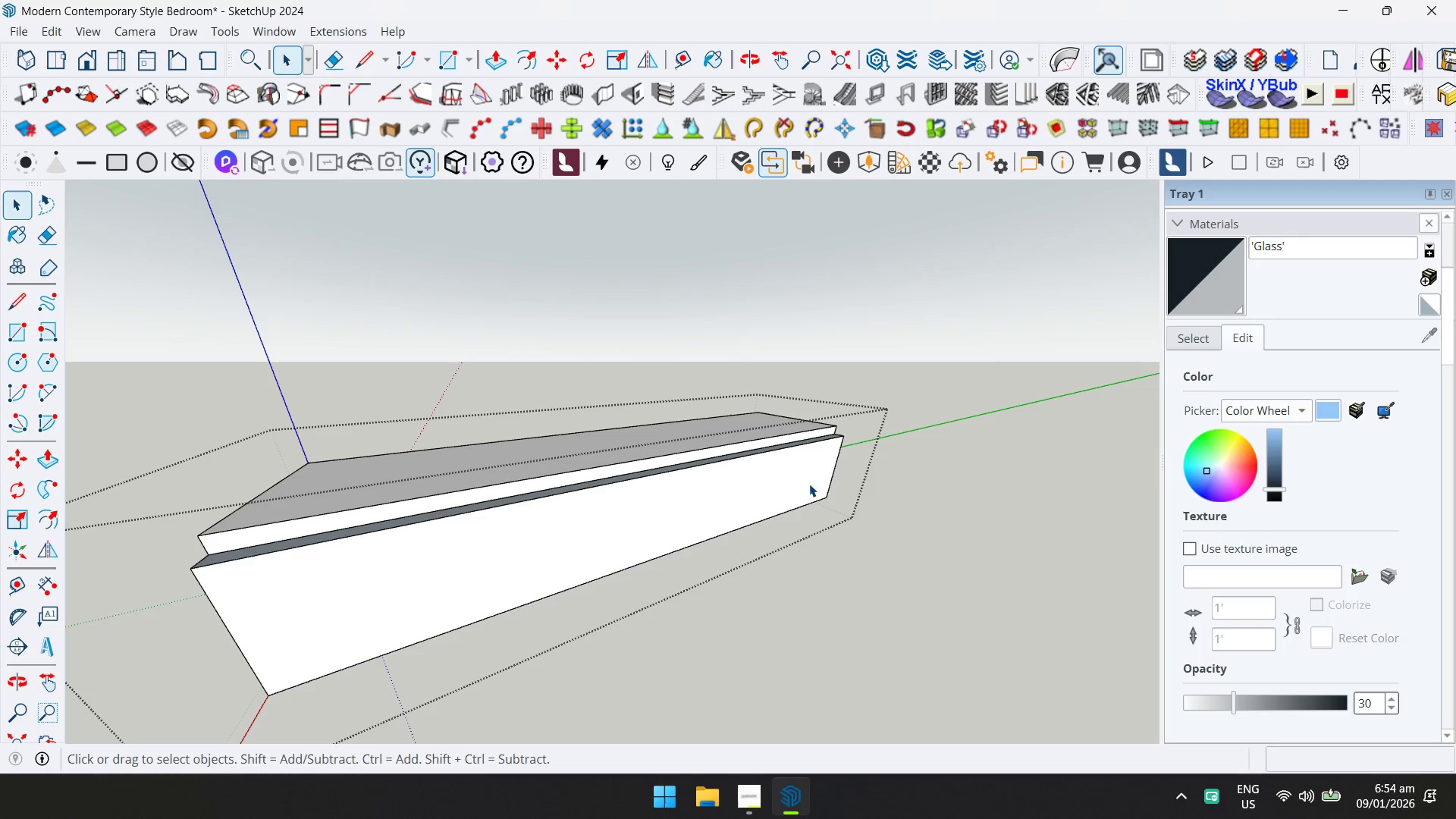 
key(P)
 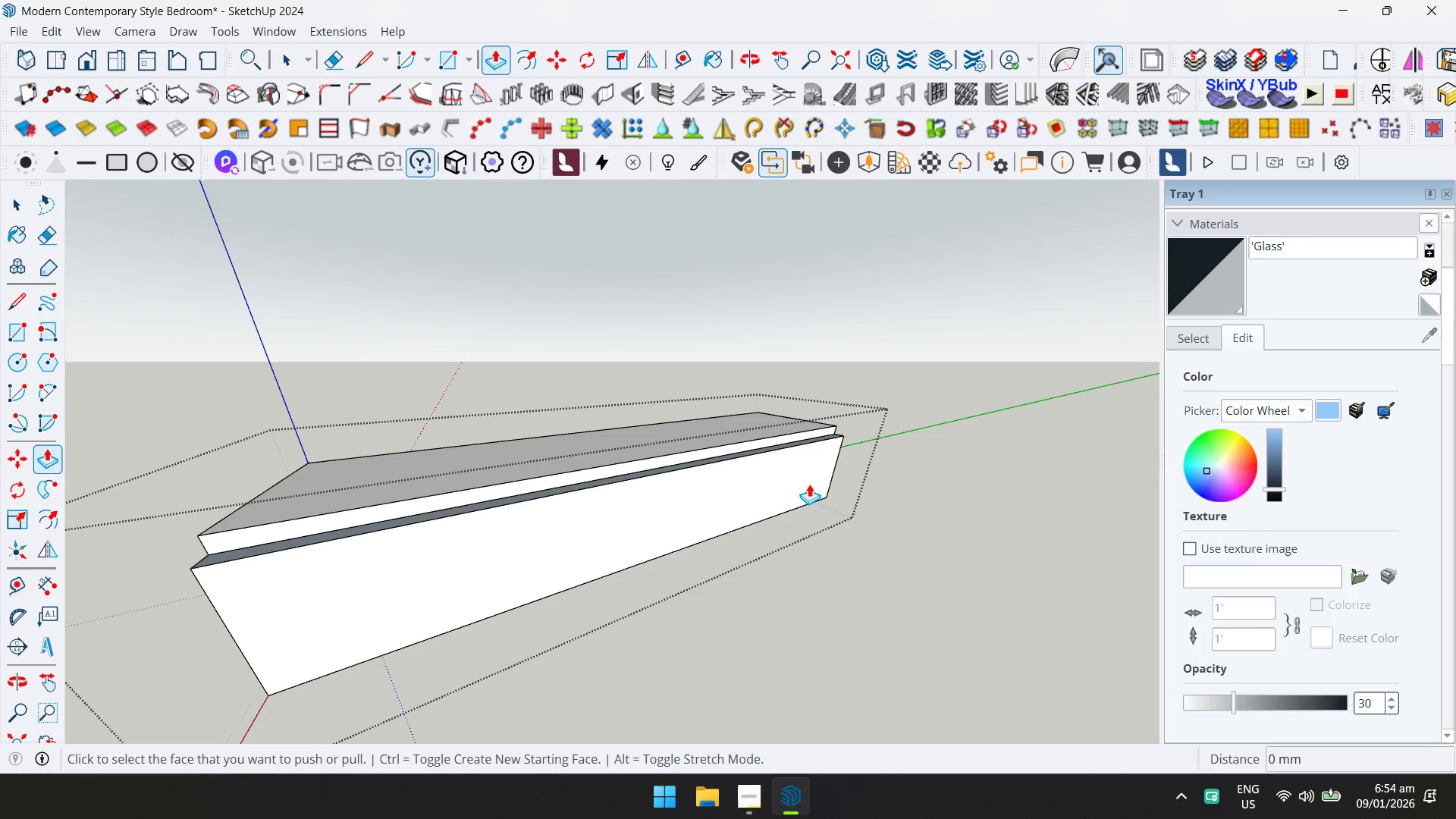 
left_click([809, 484])
 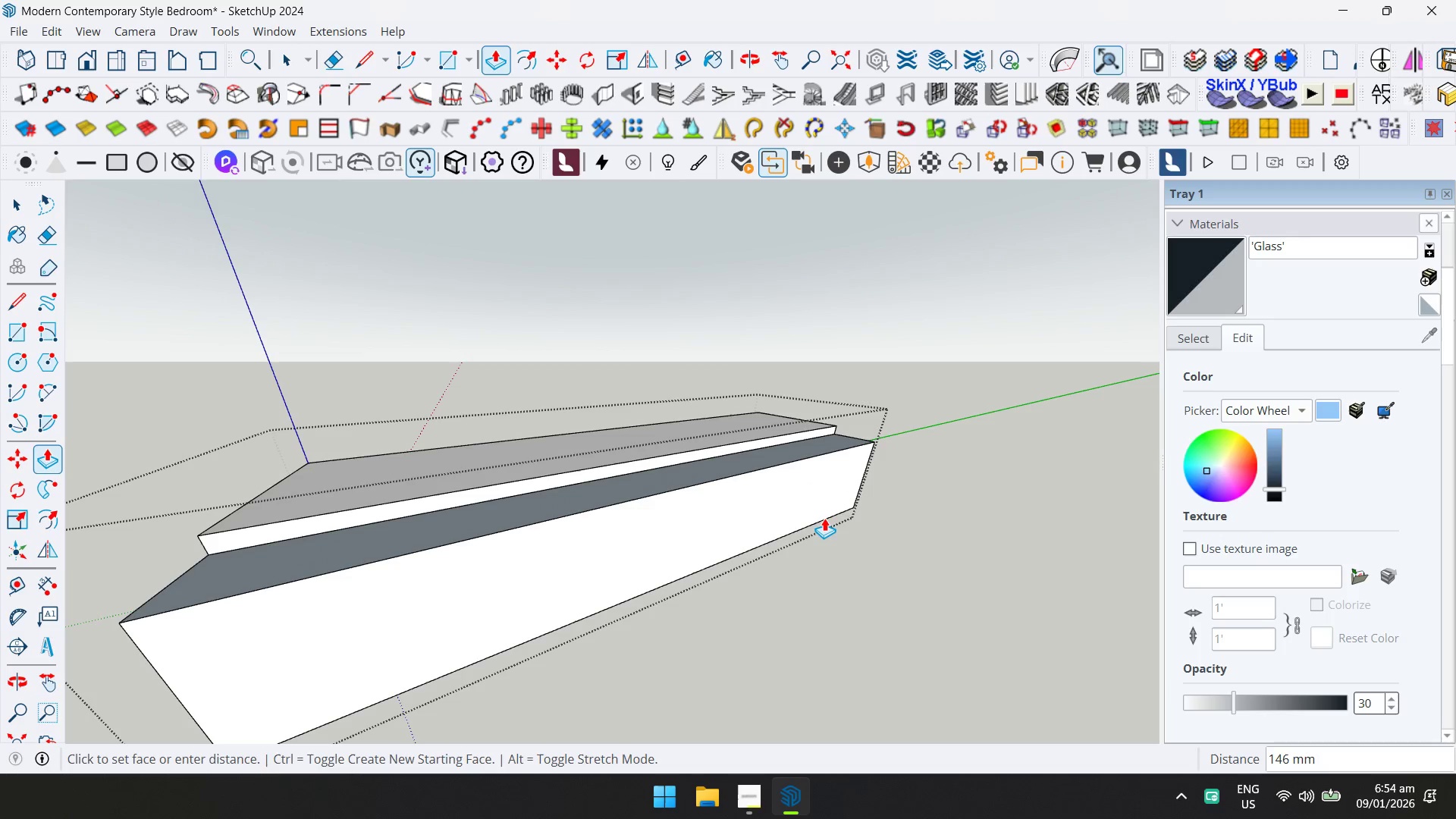 
type(100)
 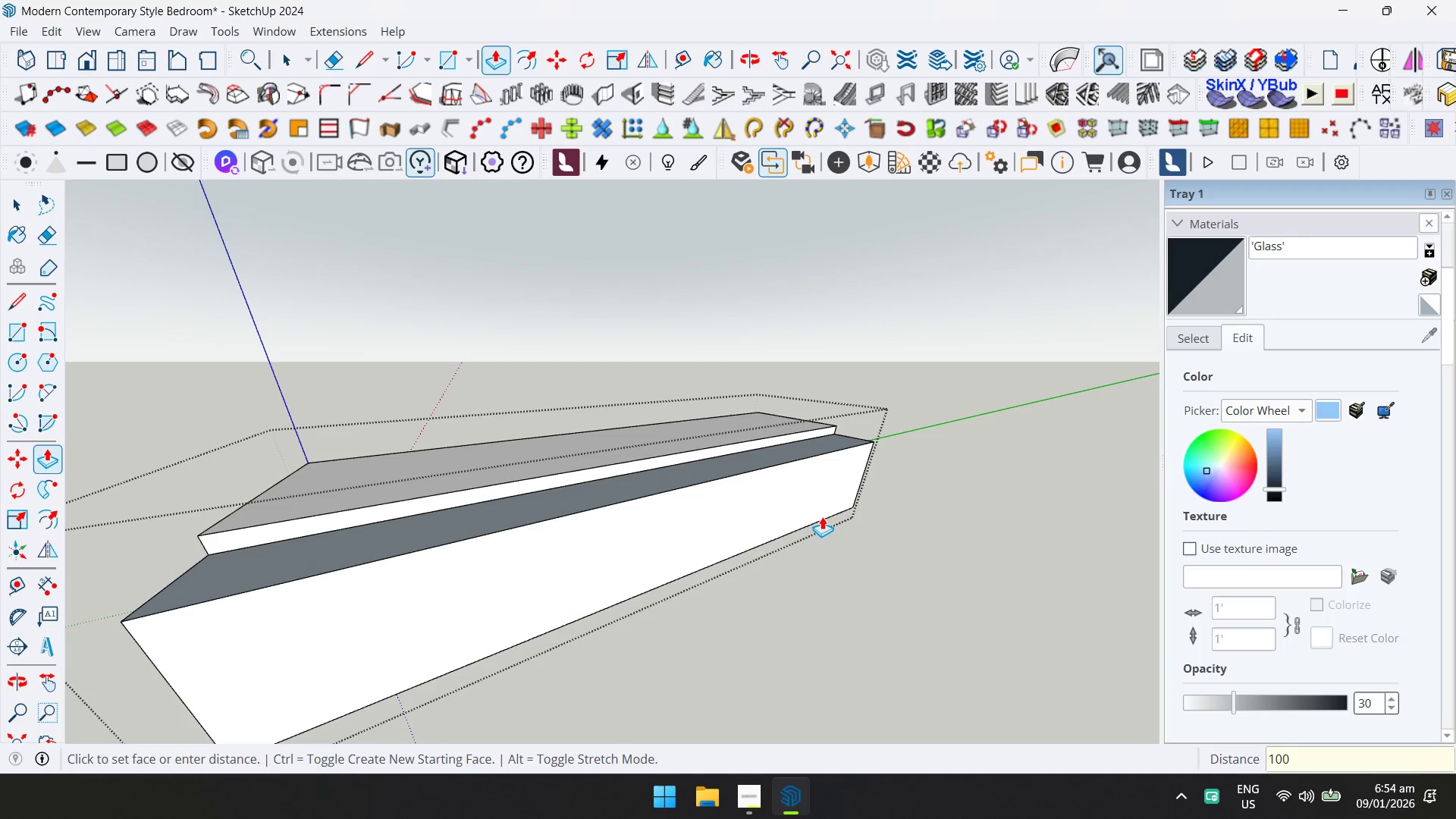 
key(Enter)
 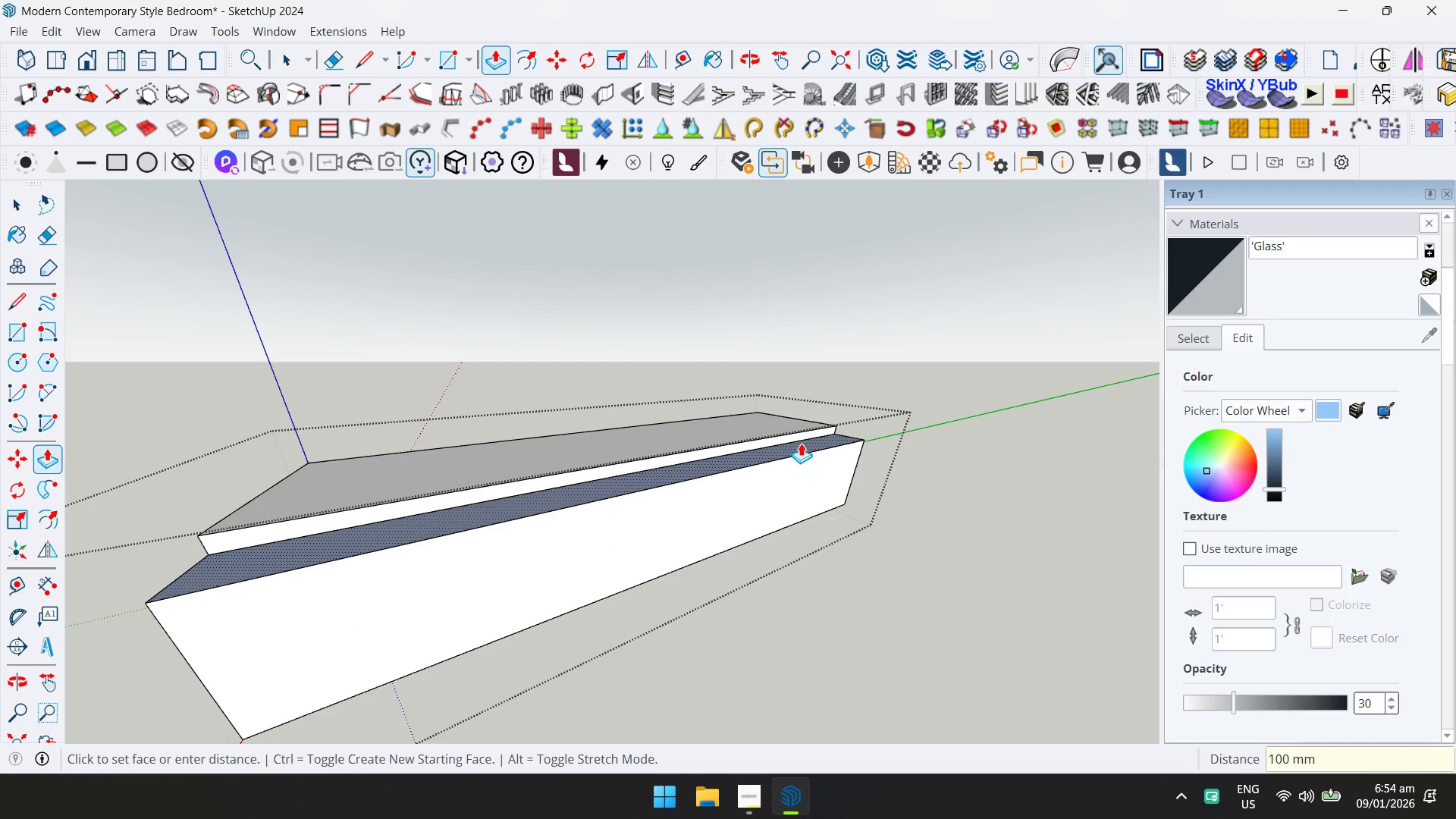 
double_click([800, 438])
 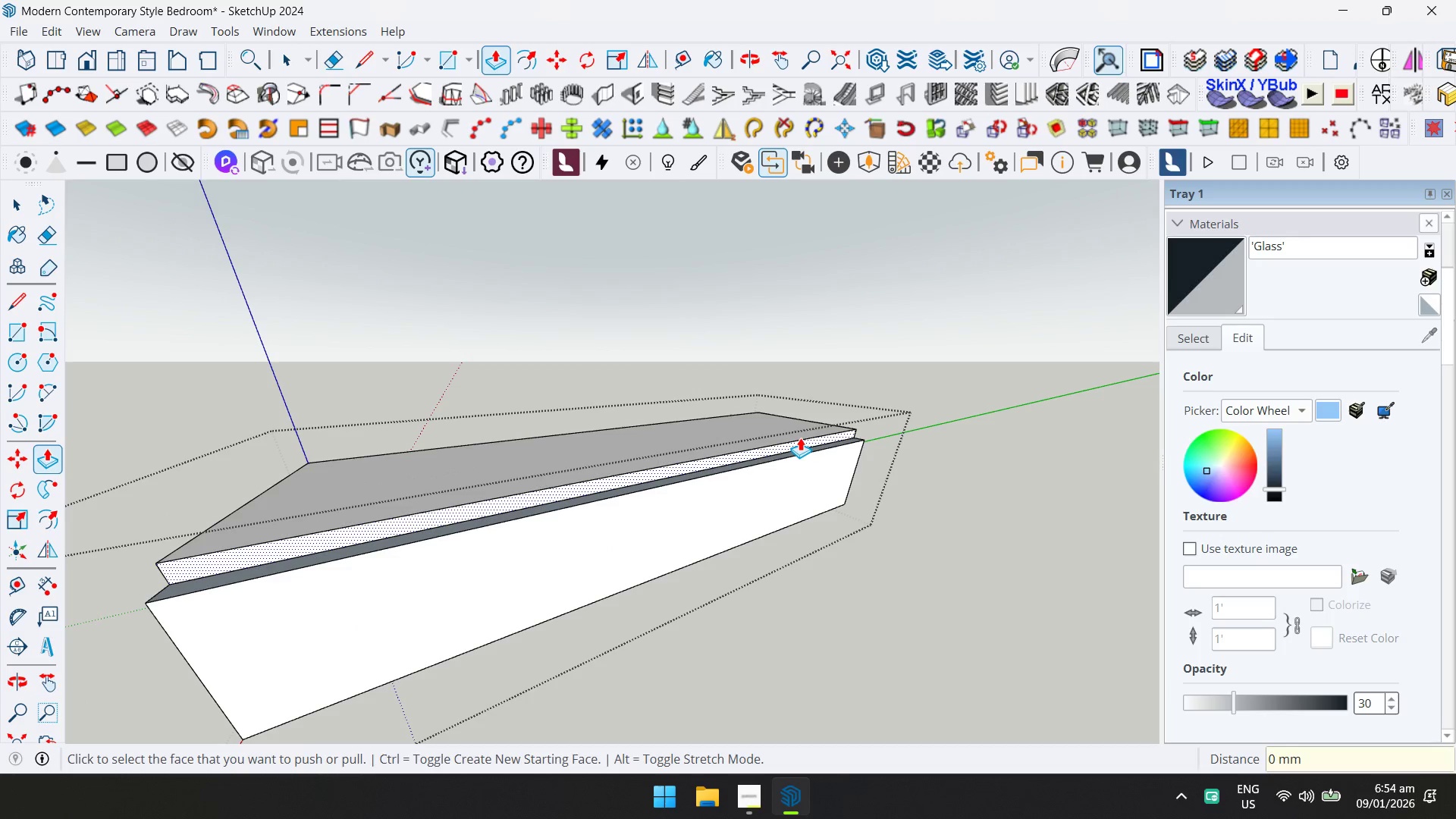 
key(D)
 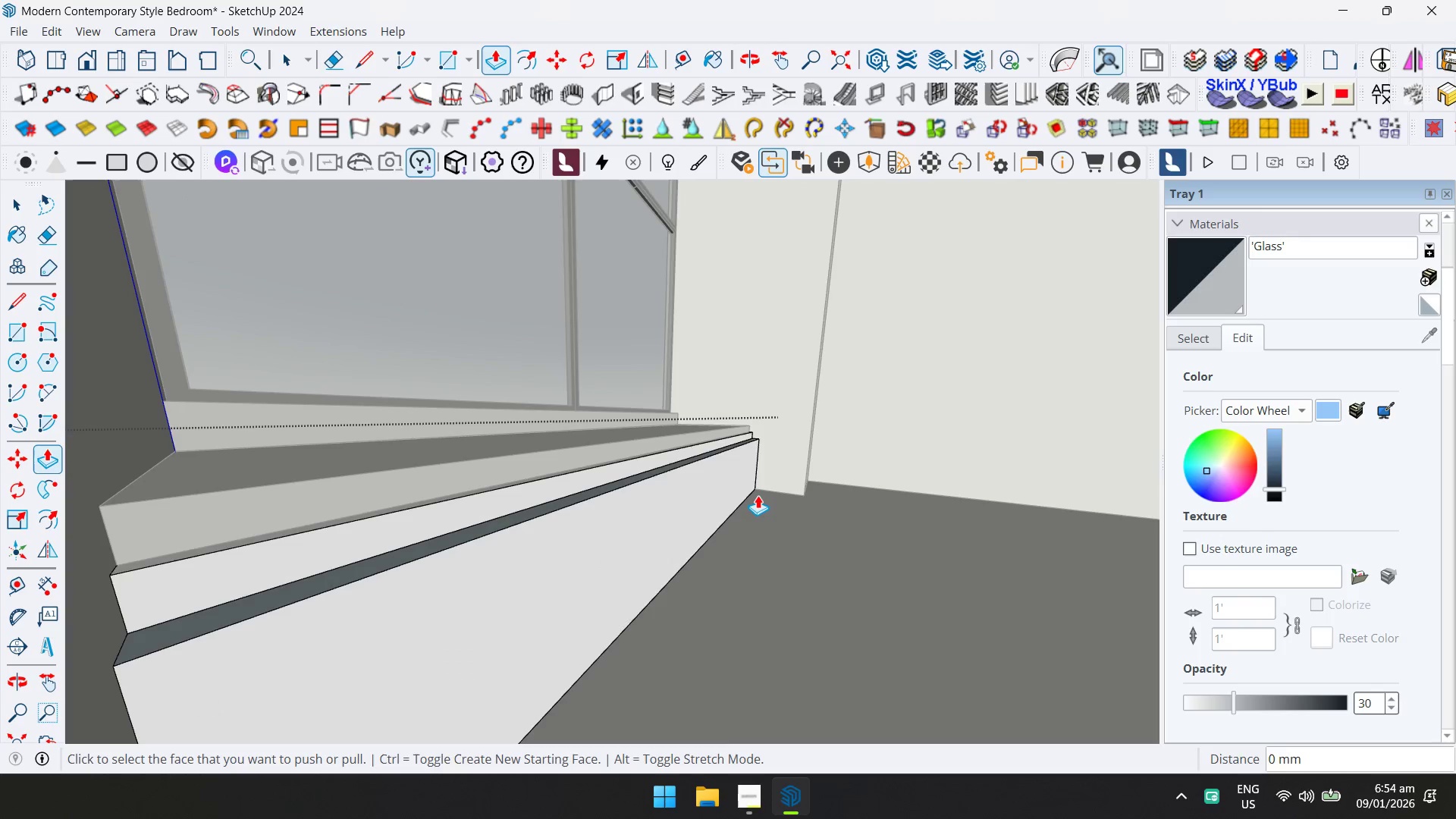 
double_click([711, 492])
 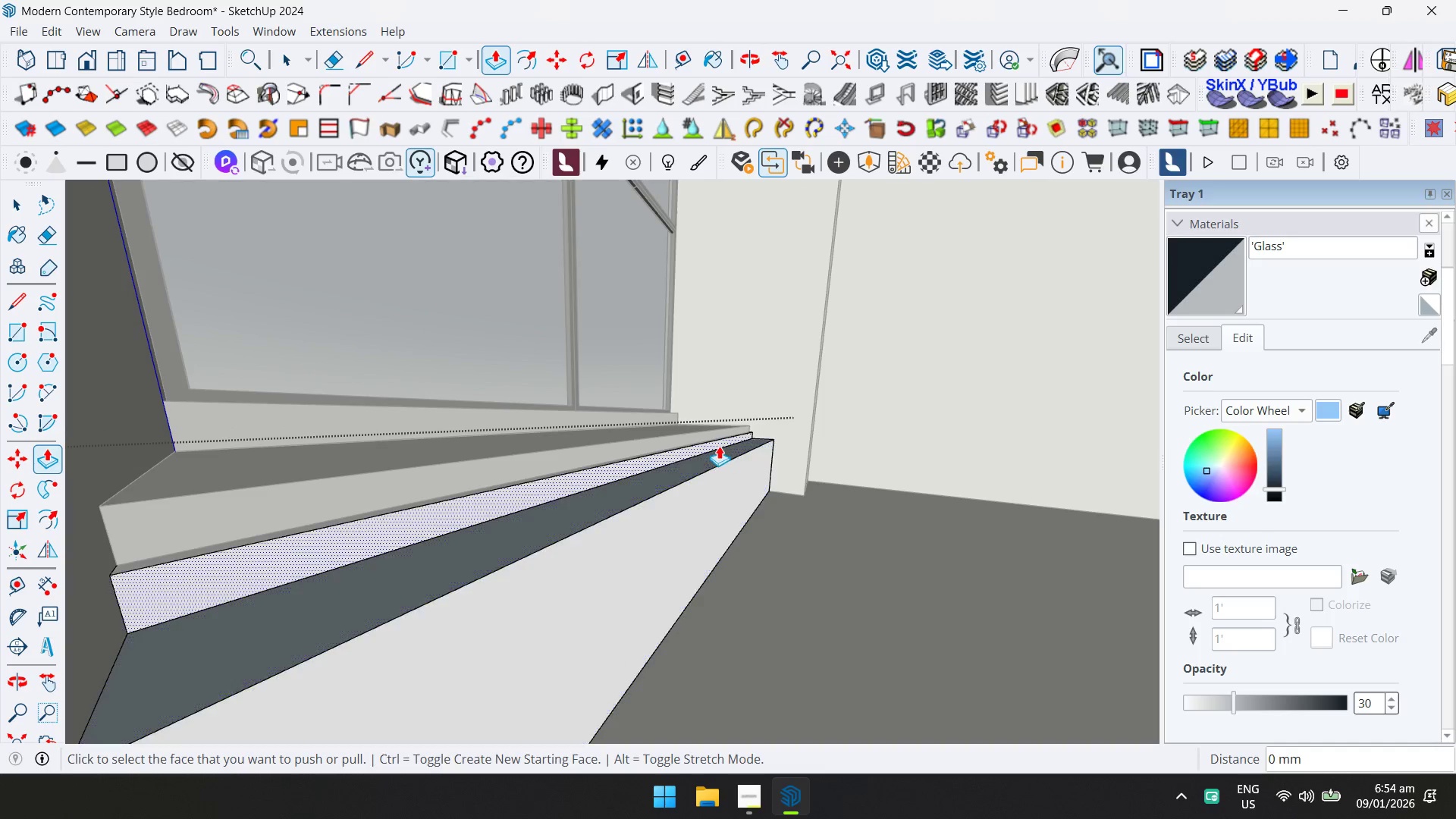 
left_click([718, 446])
 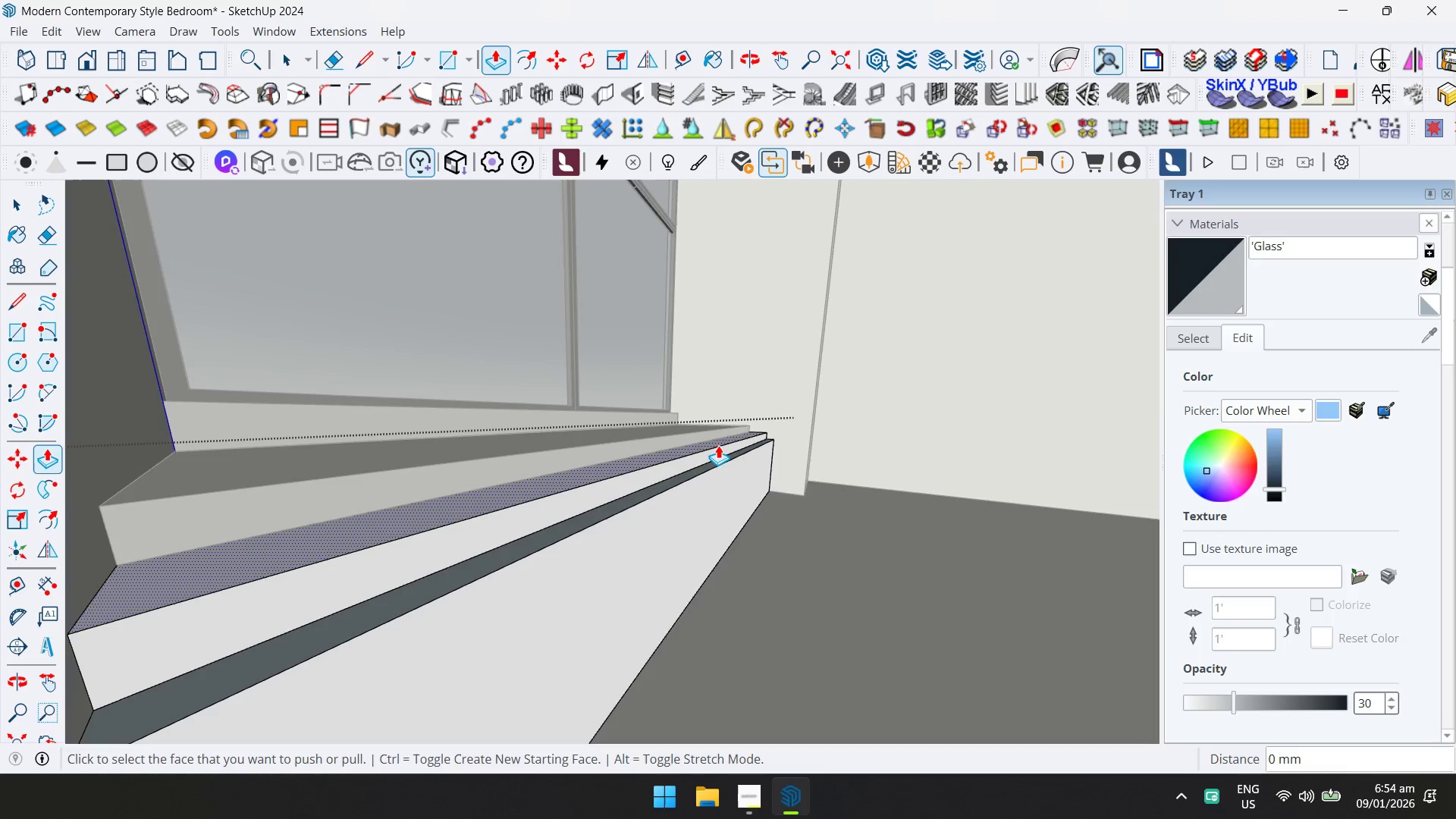 
key(D)
 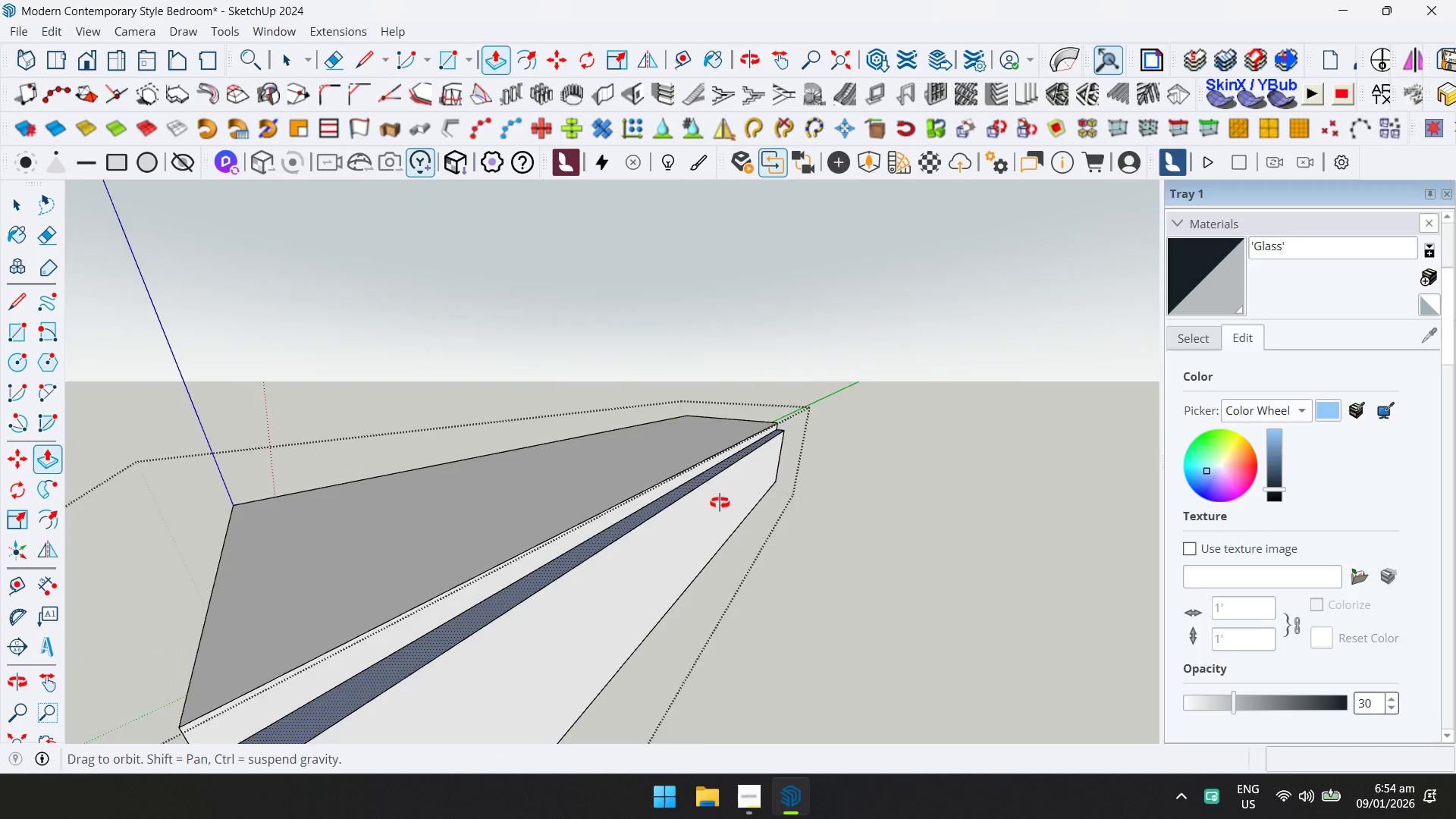 
key(Space)
 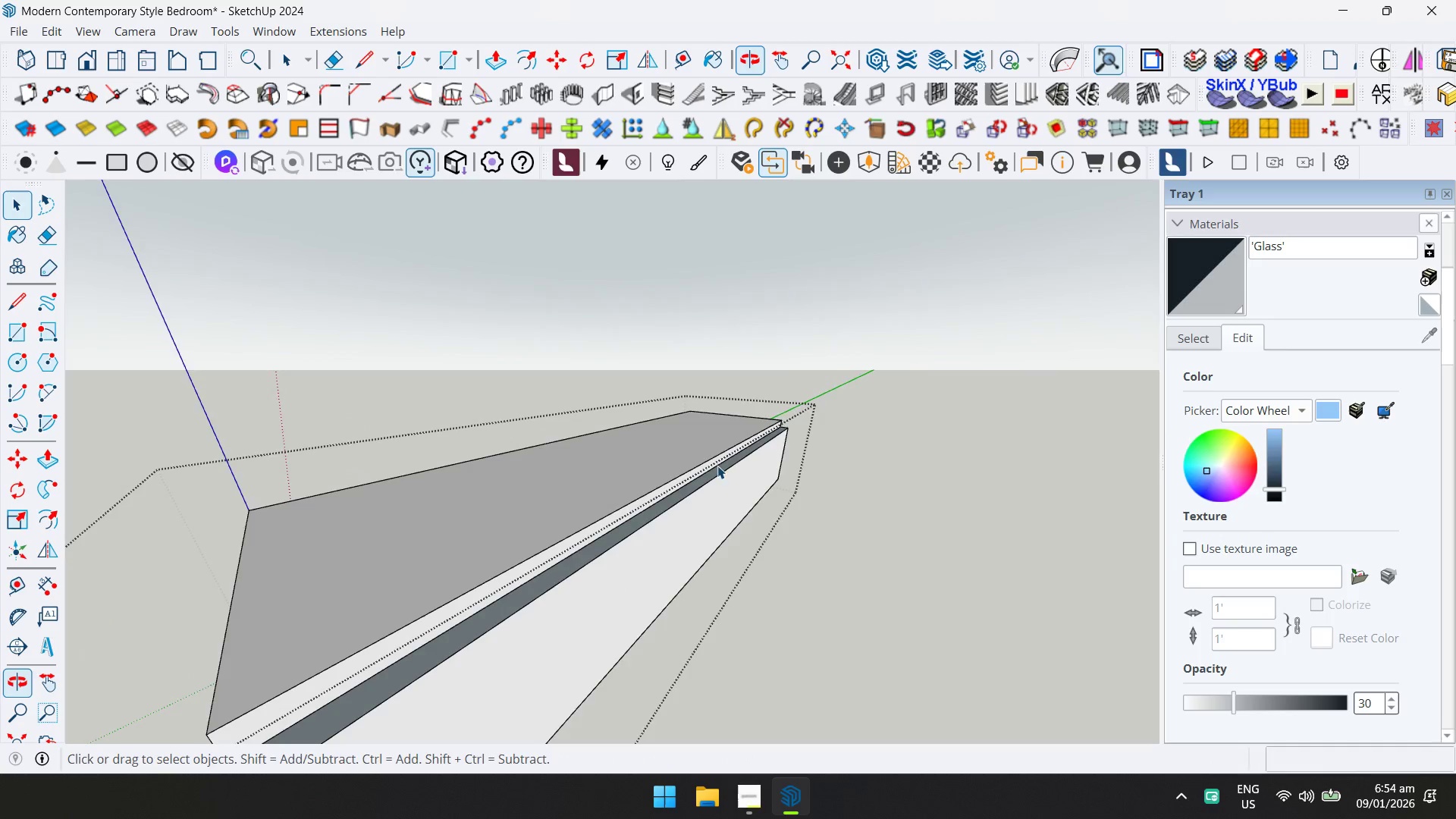 
key(Escape)
 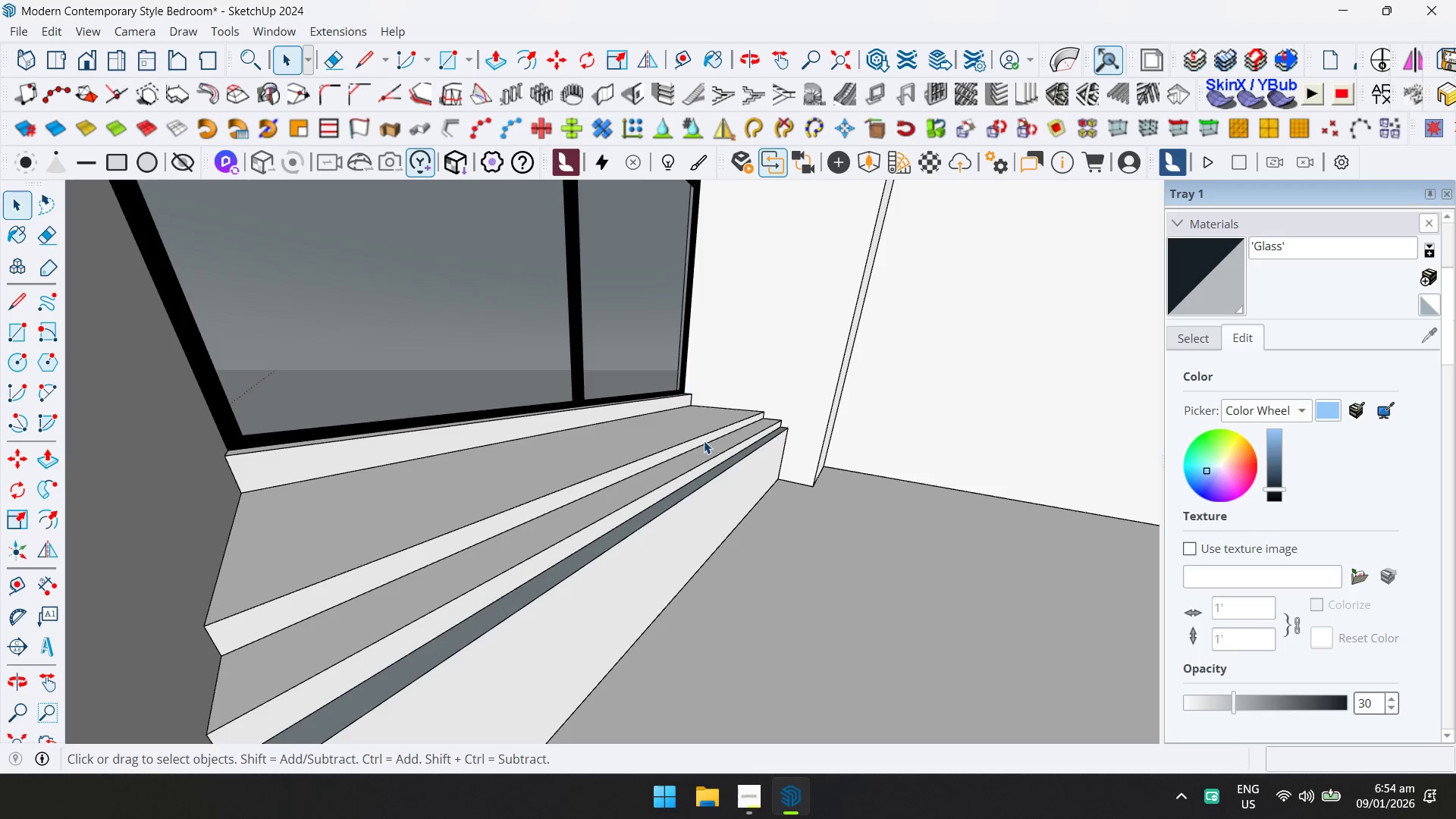 
double_click([704, 441])
 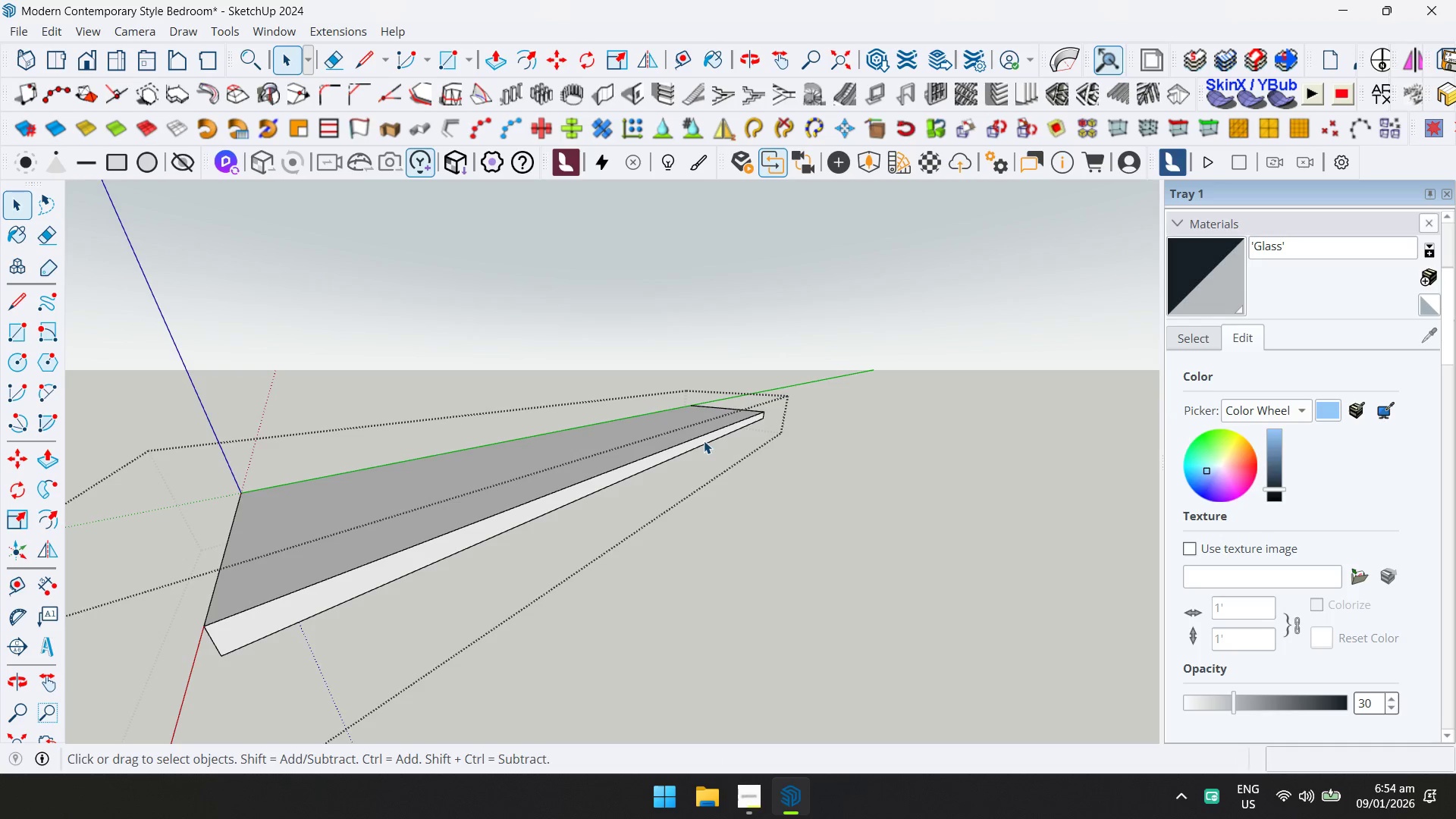 
key(P)
 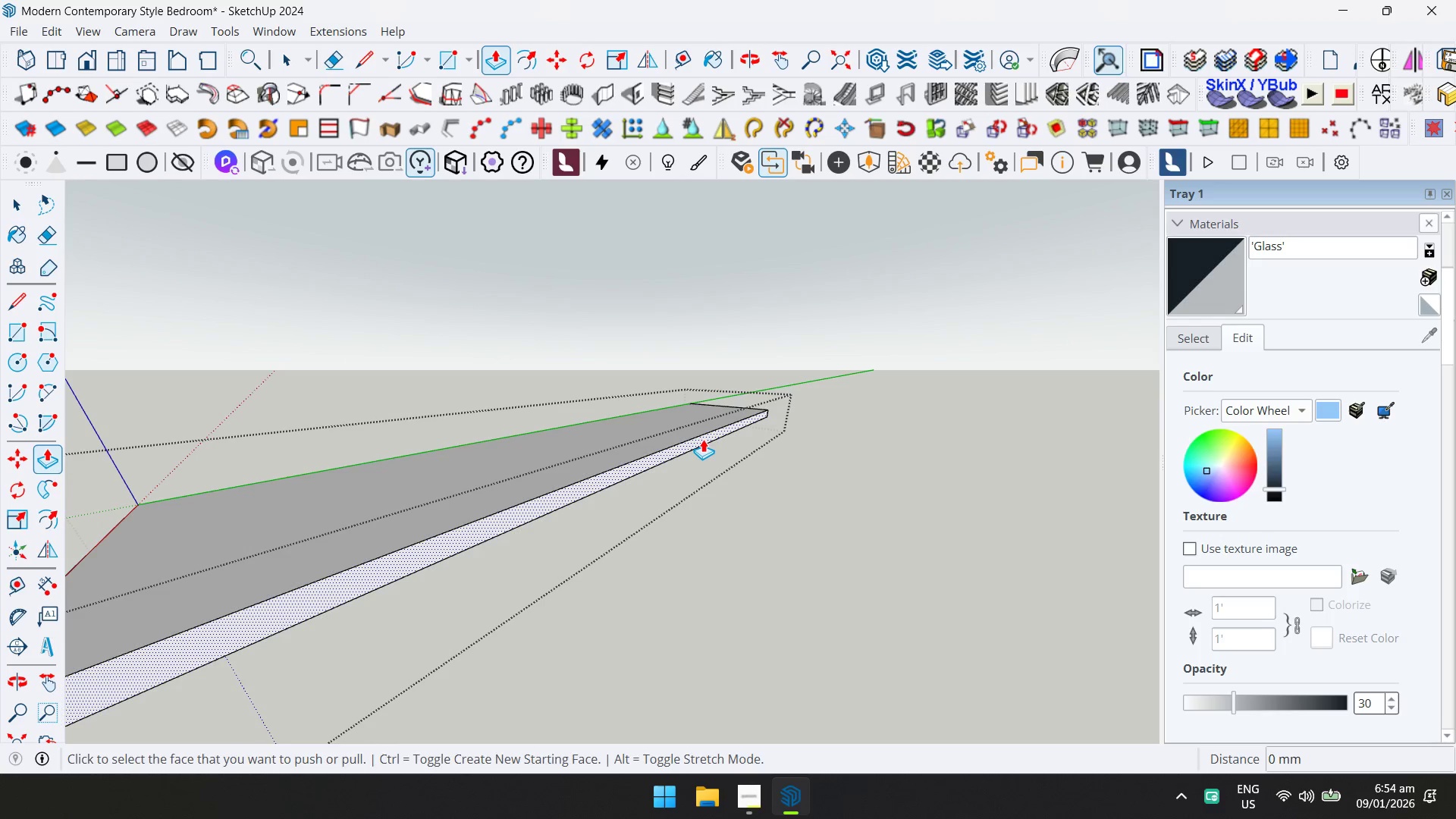 
scroll: coordinate [704, 441], scroll_direction: up, amount: 1.0
 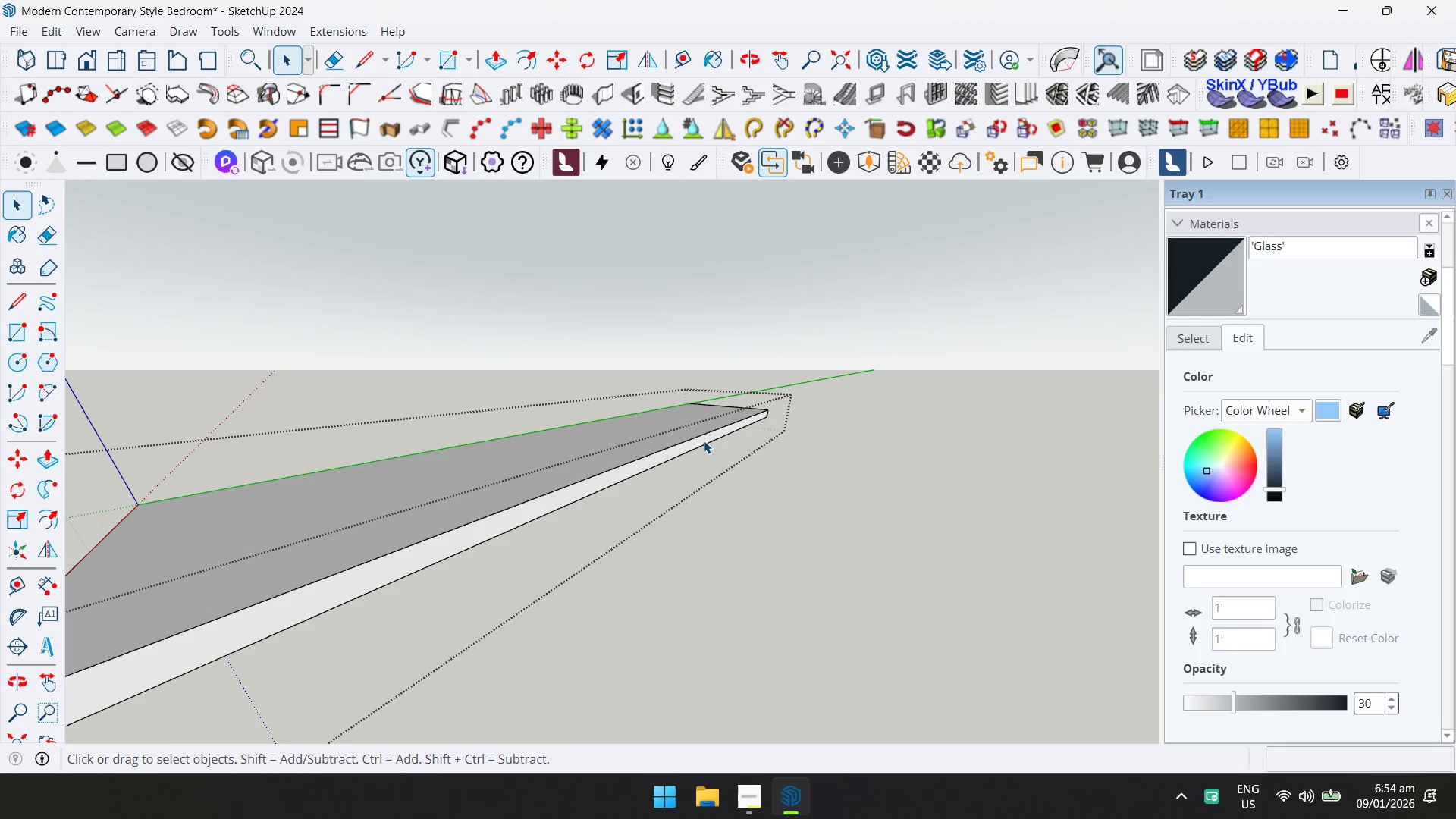 
double_click([703, 439])
 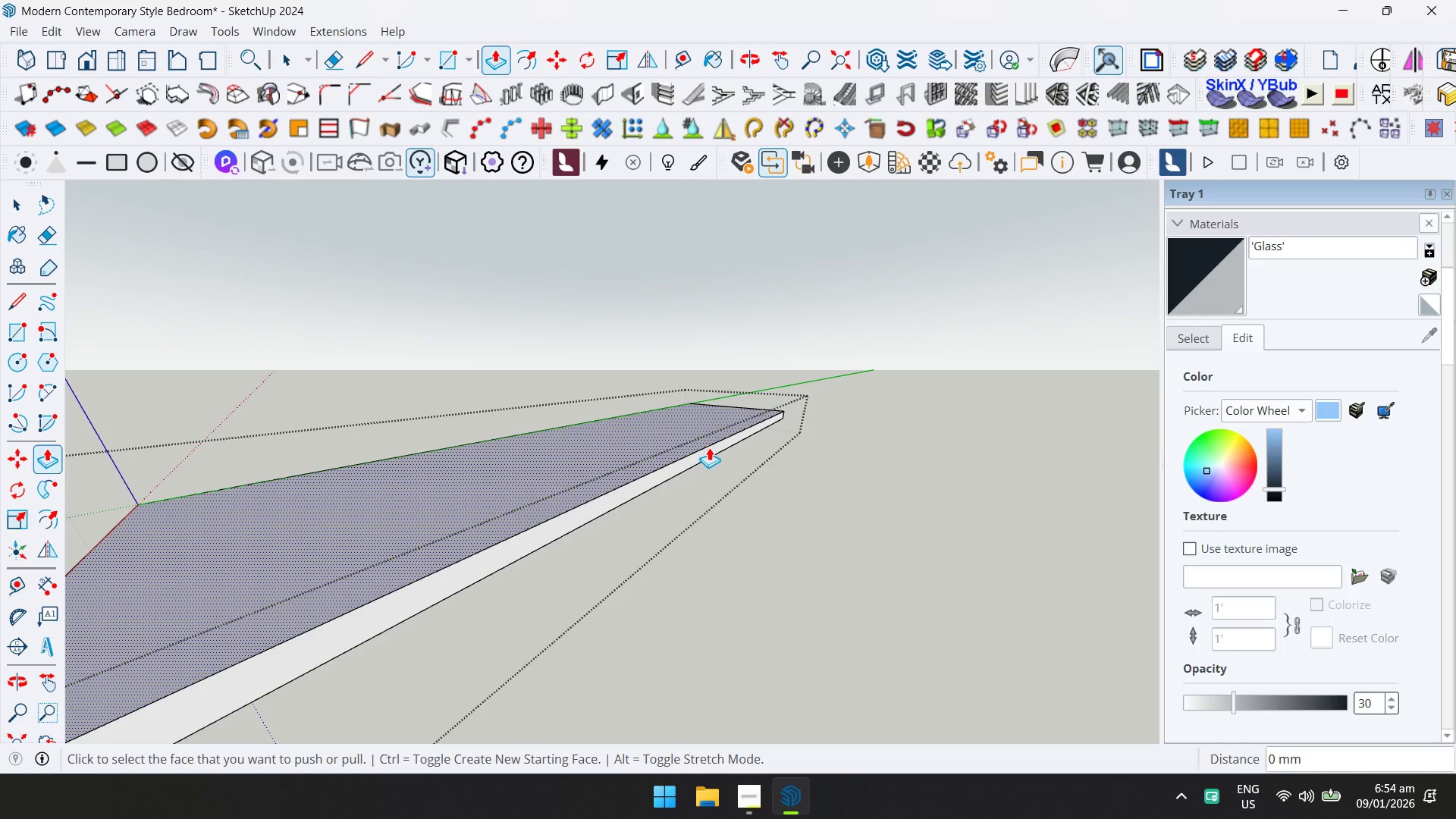 
triple_click([709, 447])
 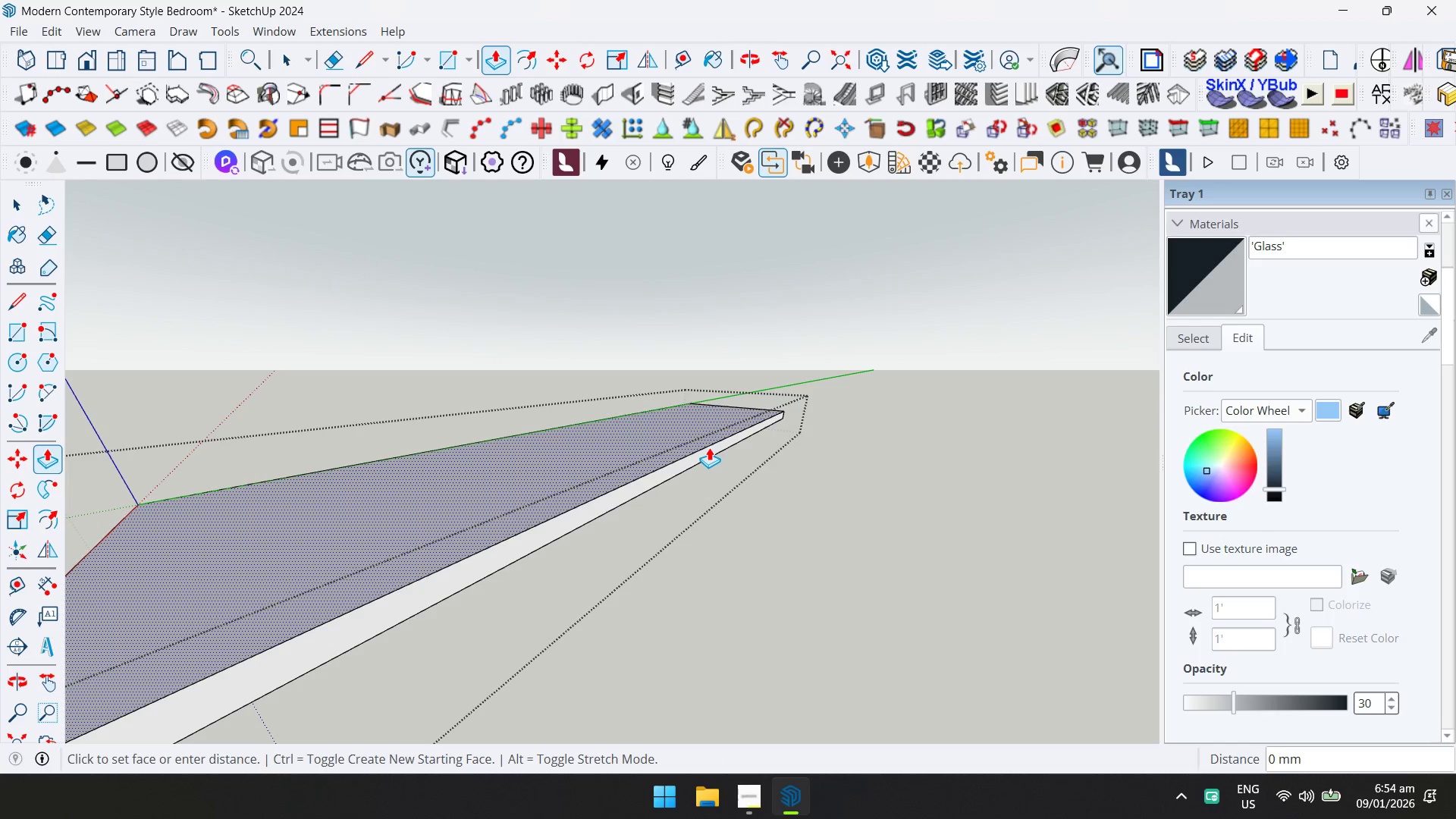 
key(Escape)
 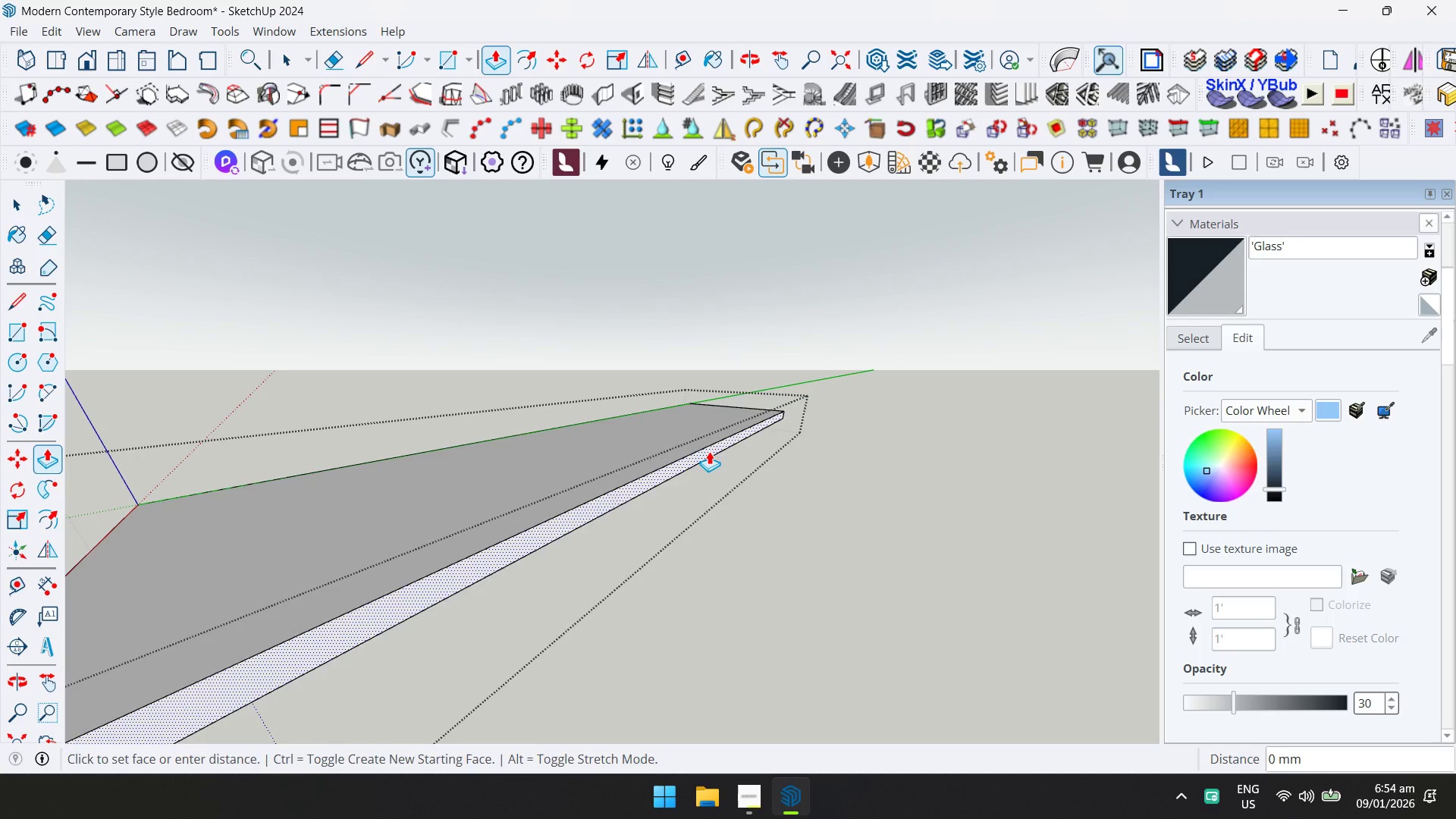 
double_click([709, 451])
 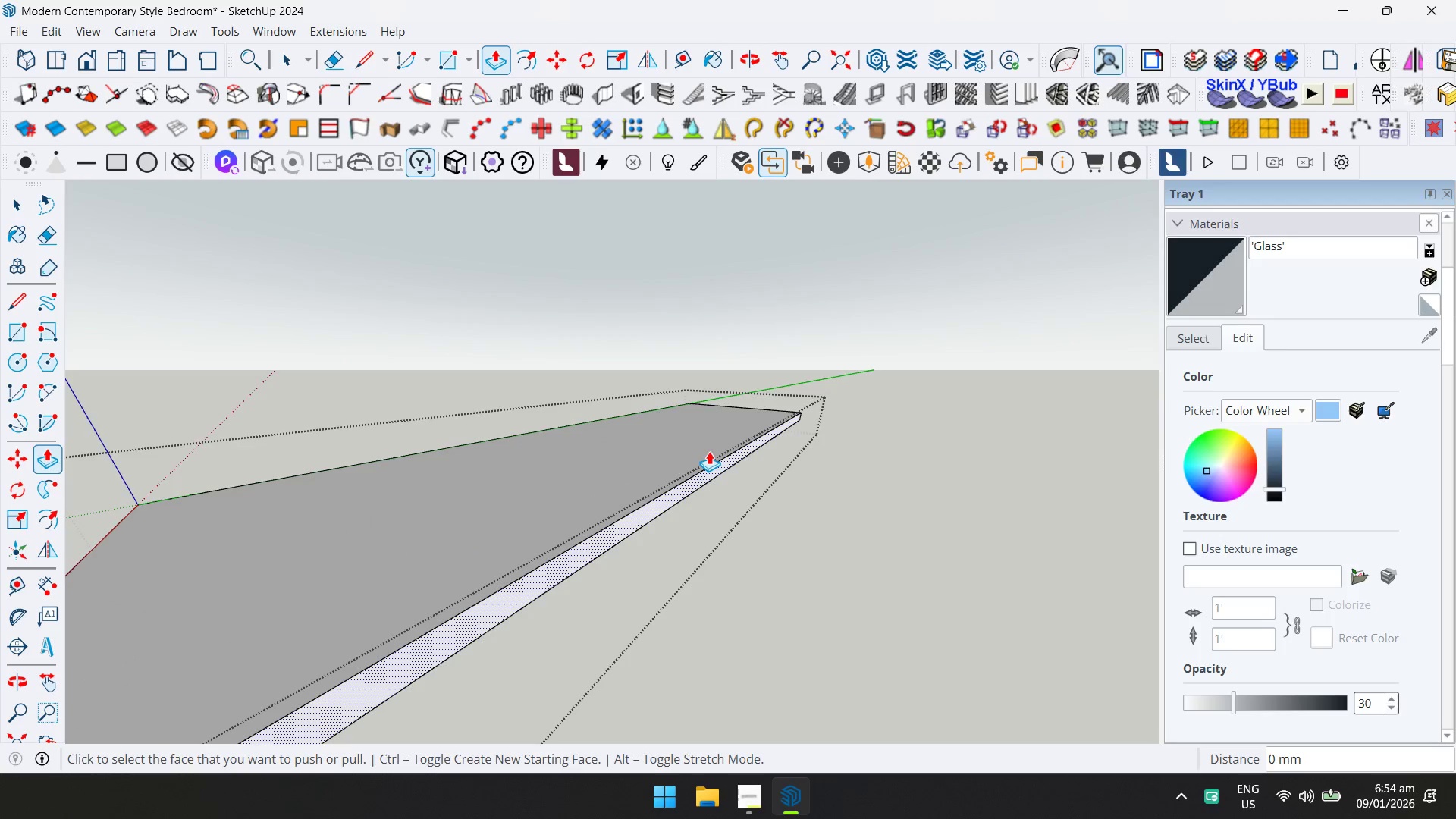 
key(D)
 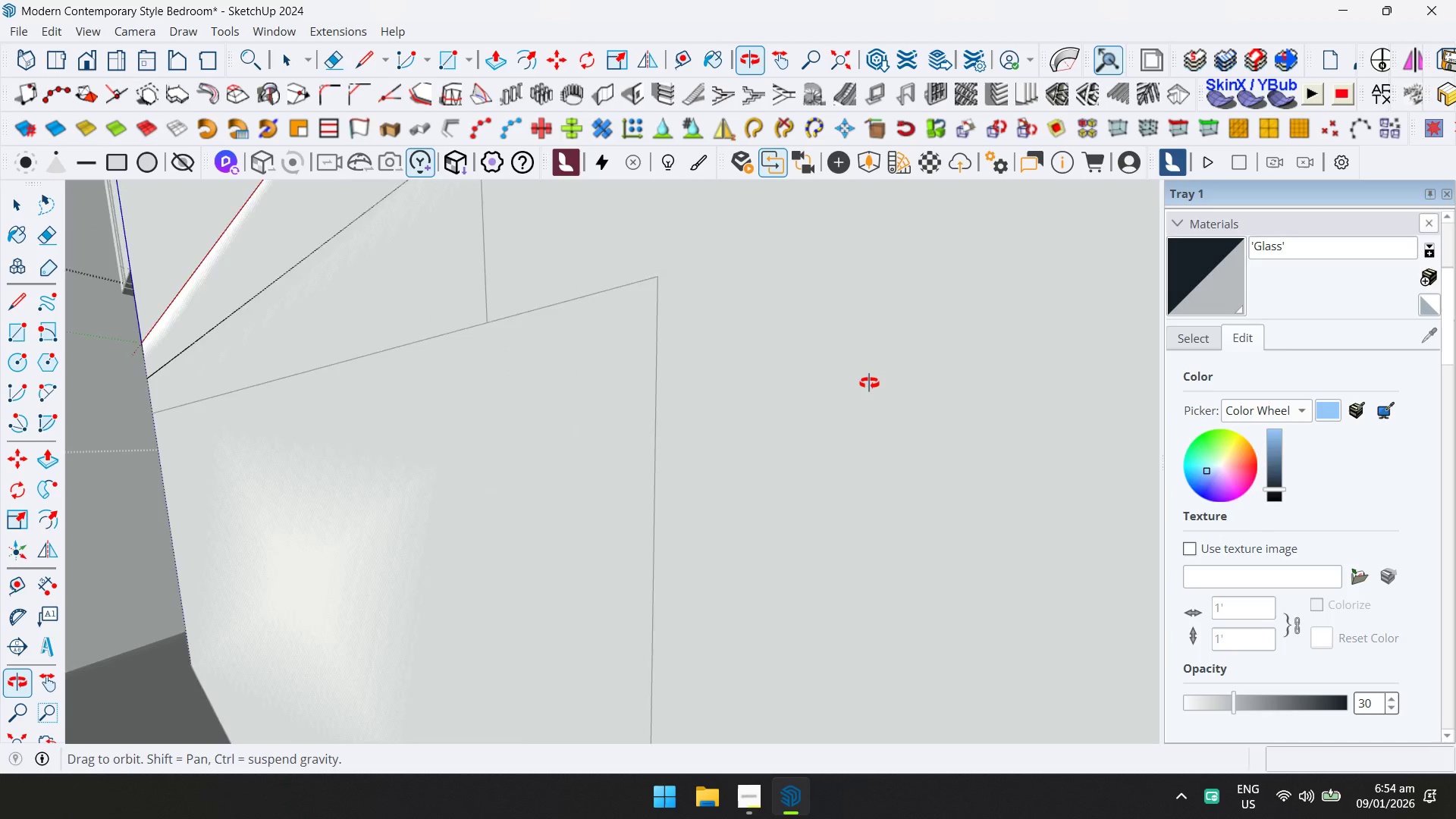 
key(Space)
 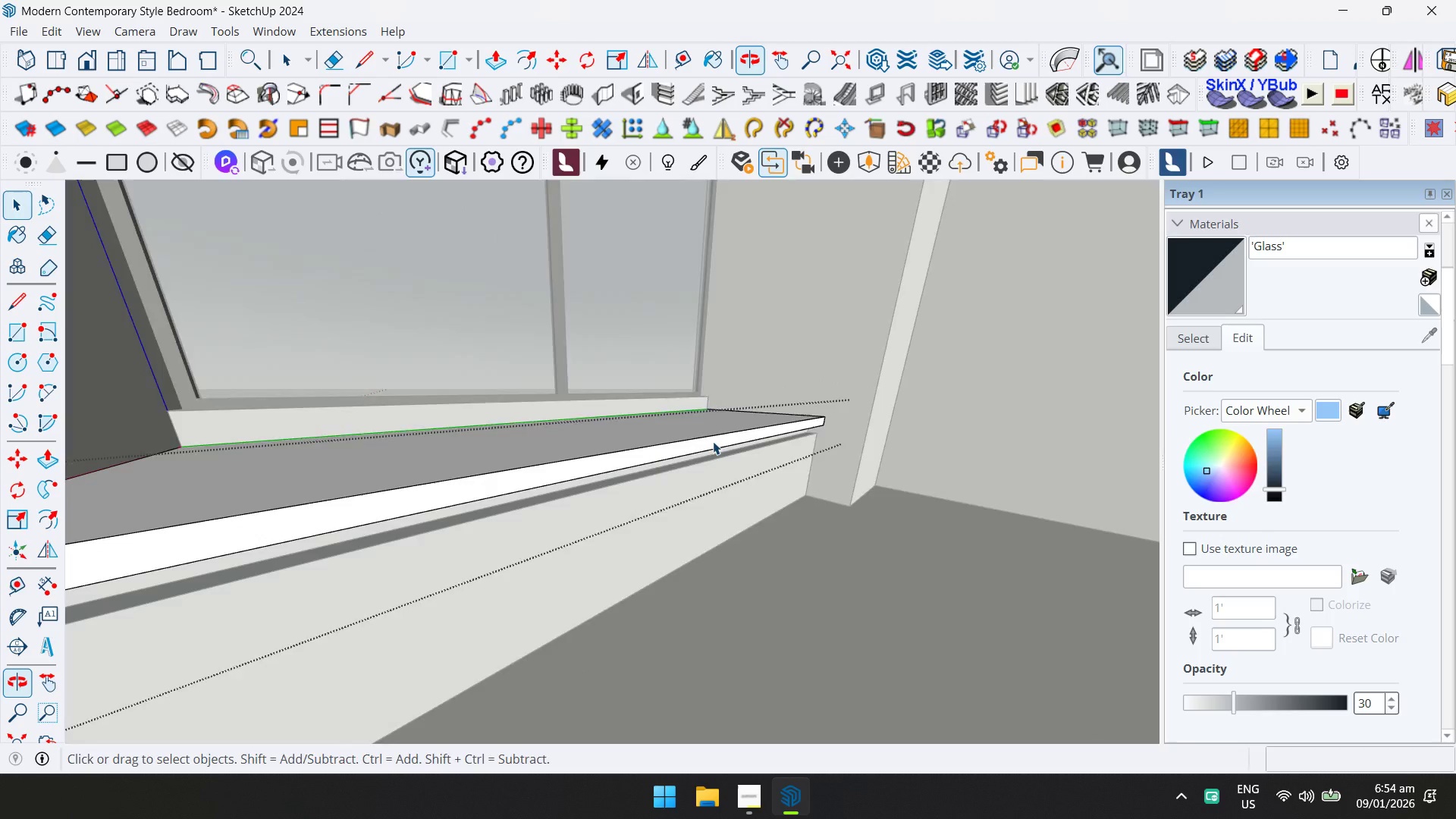 
key(Escape)
 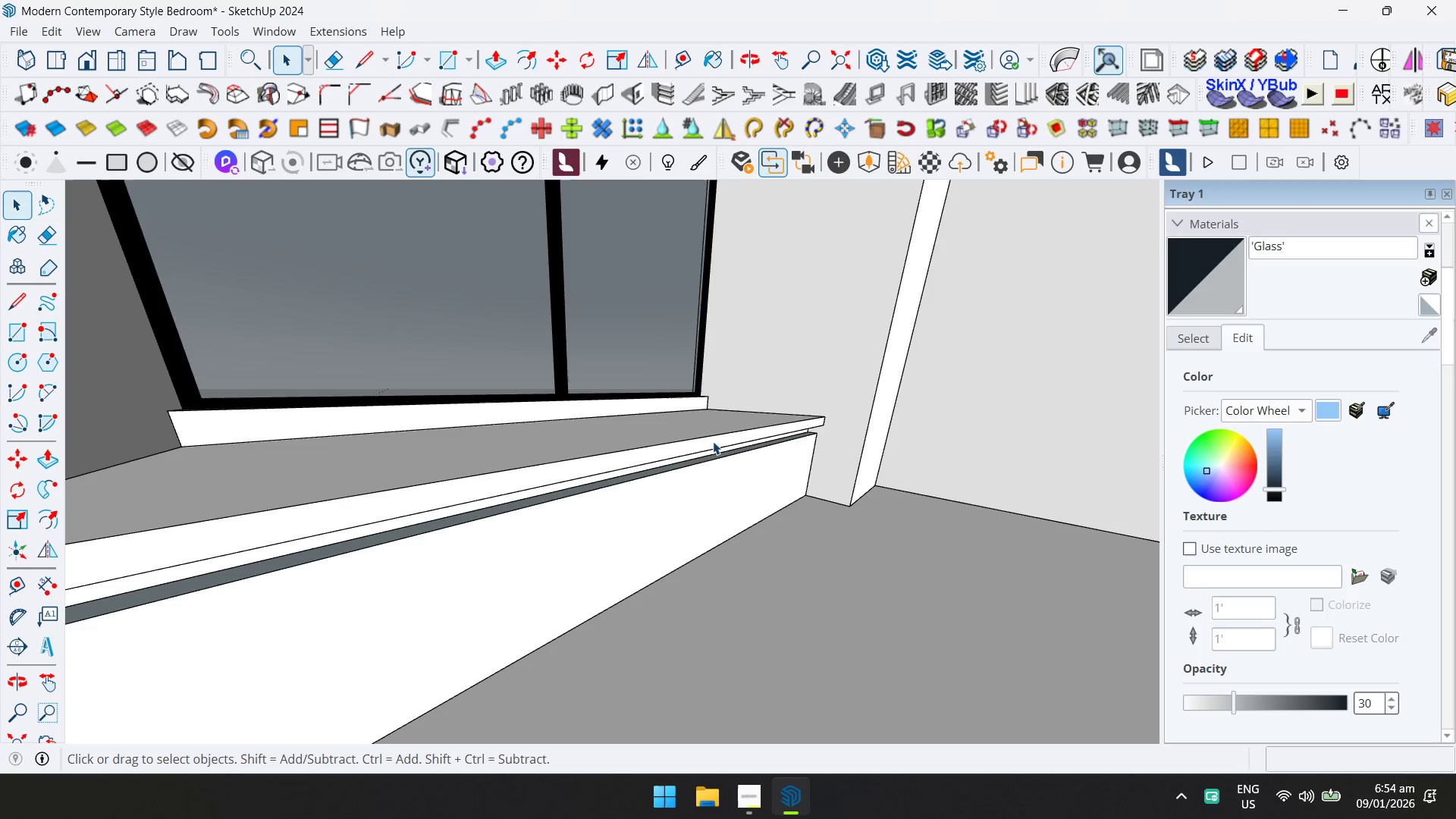 
wait(7.38)
 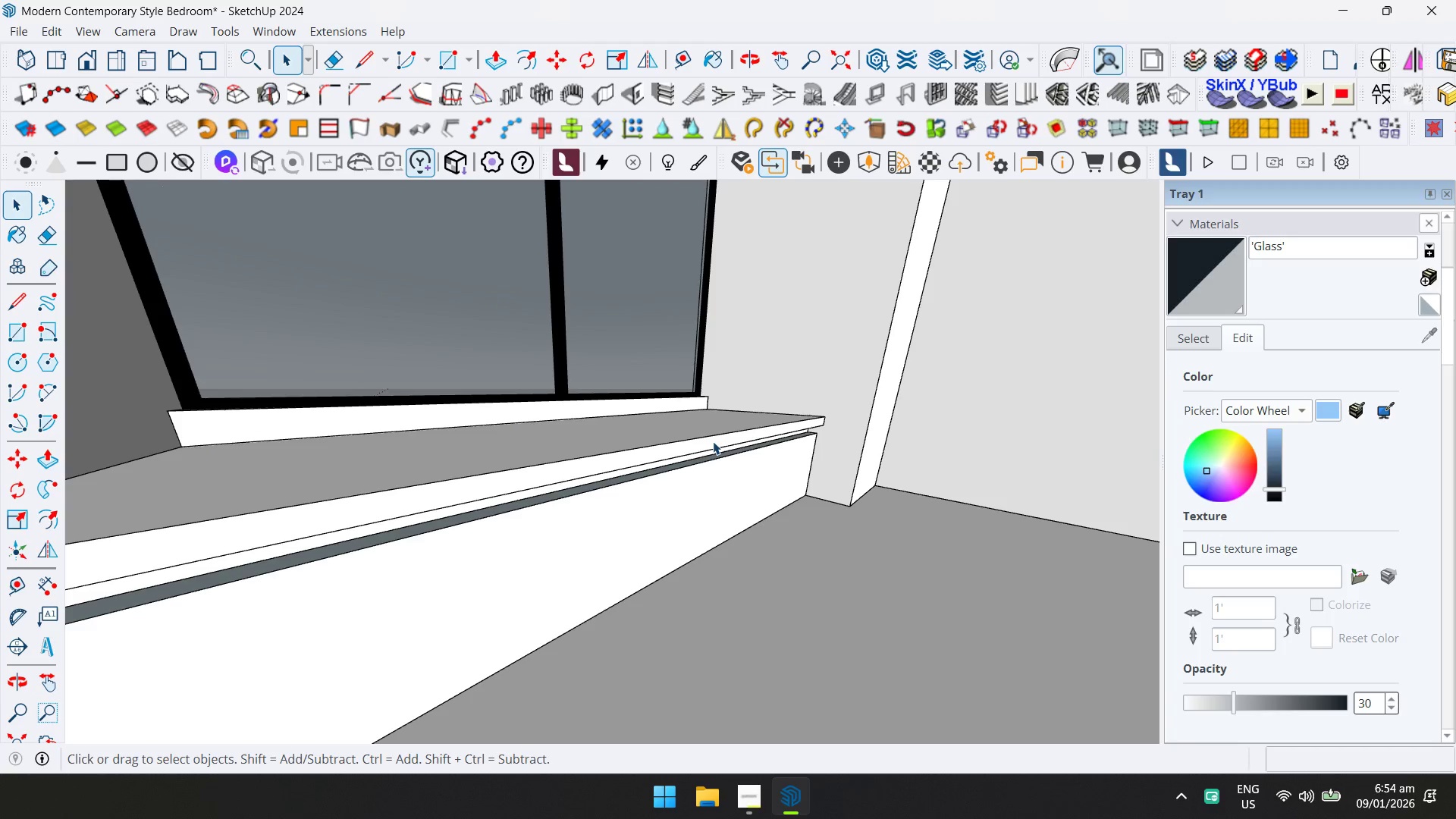 
scroll: coordinate [884, 500], scroll_direction: down, amount: 5.0
 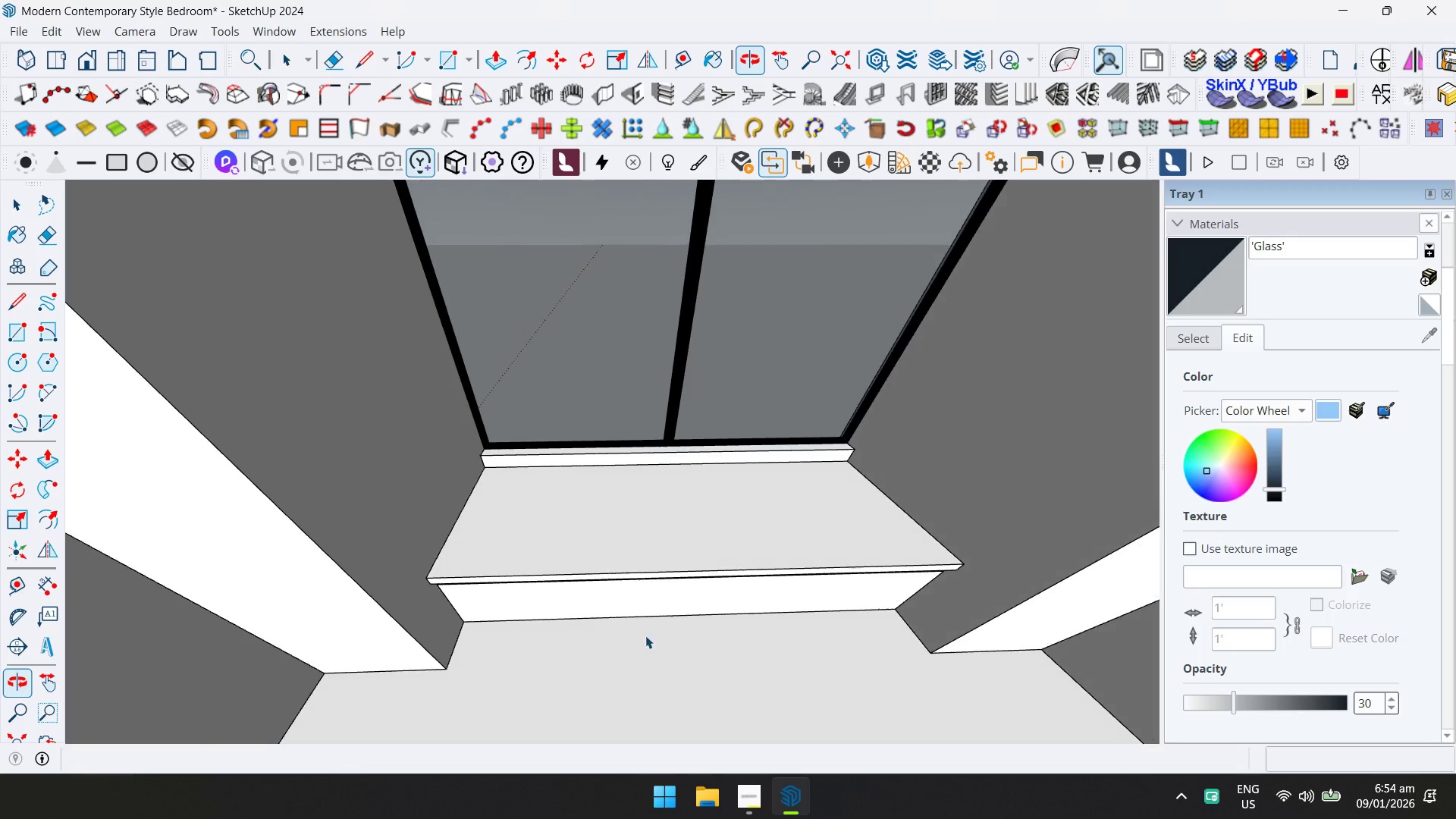 
hold_key(key=ShiftLeft, duration=0.36)
 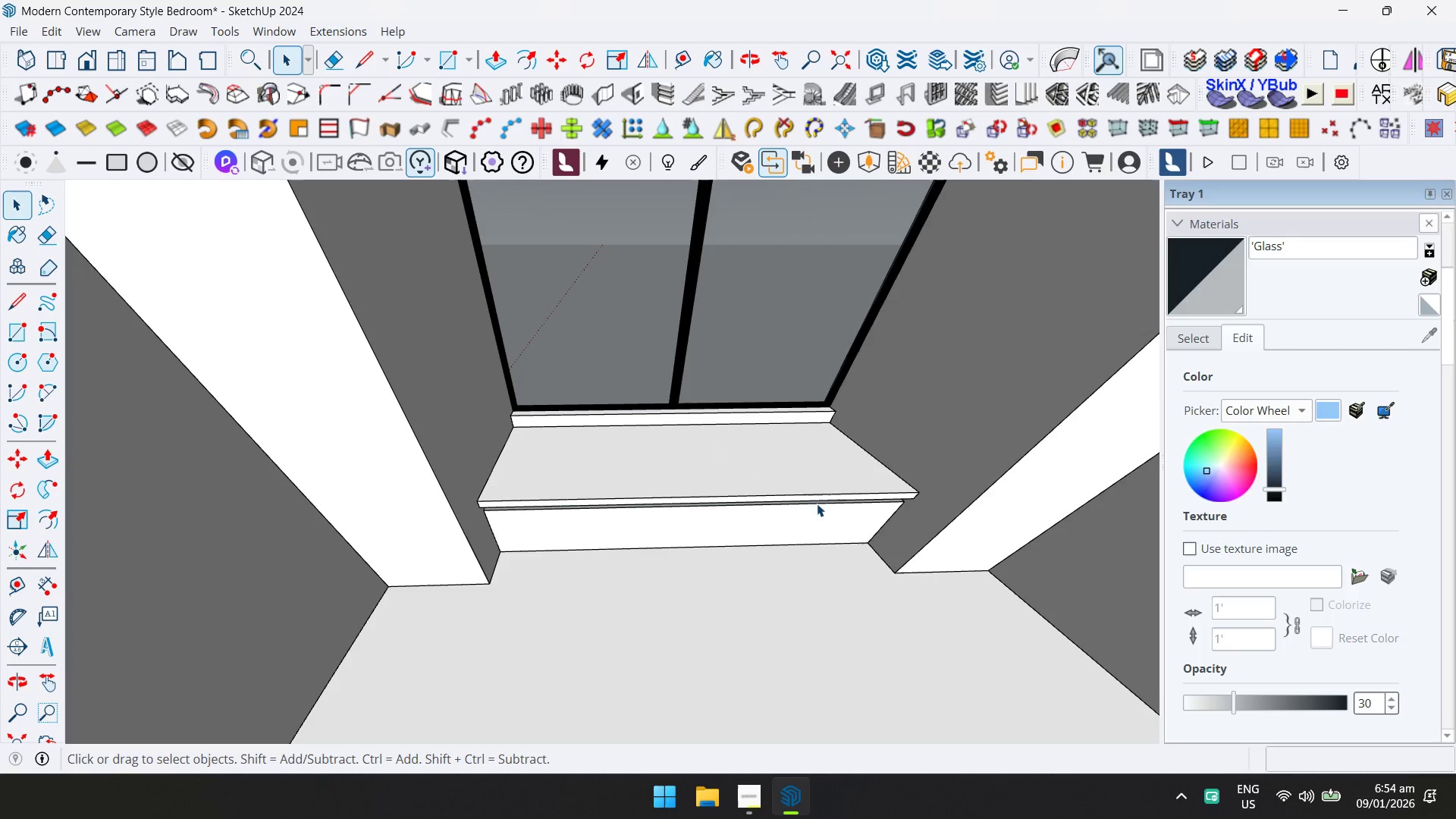 
scroll: coordinate [653, 626], scroll_direction: down, amount: 2.0